 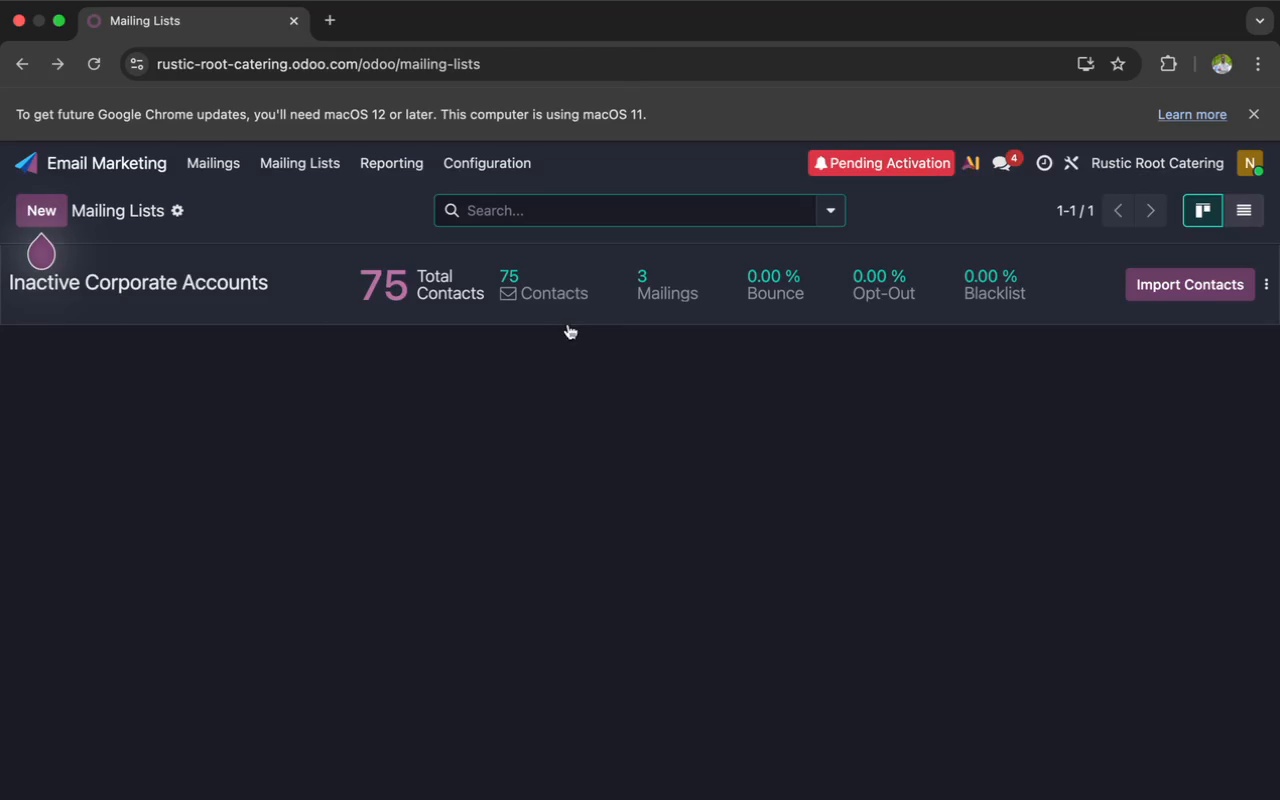 
left_click([49, 212])
 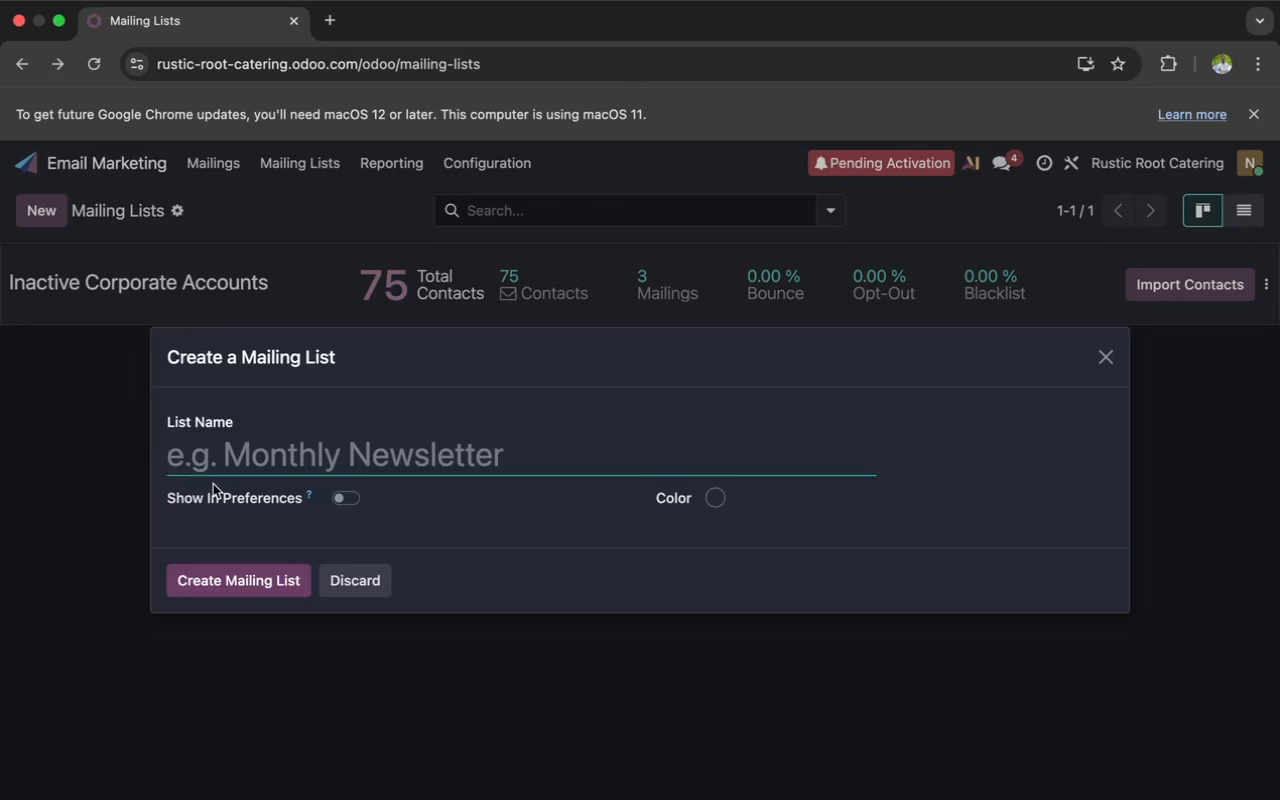 
type(Inactive Corporate Account )
 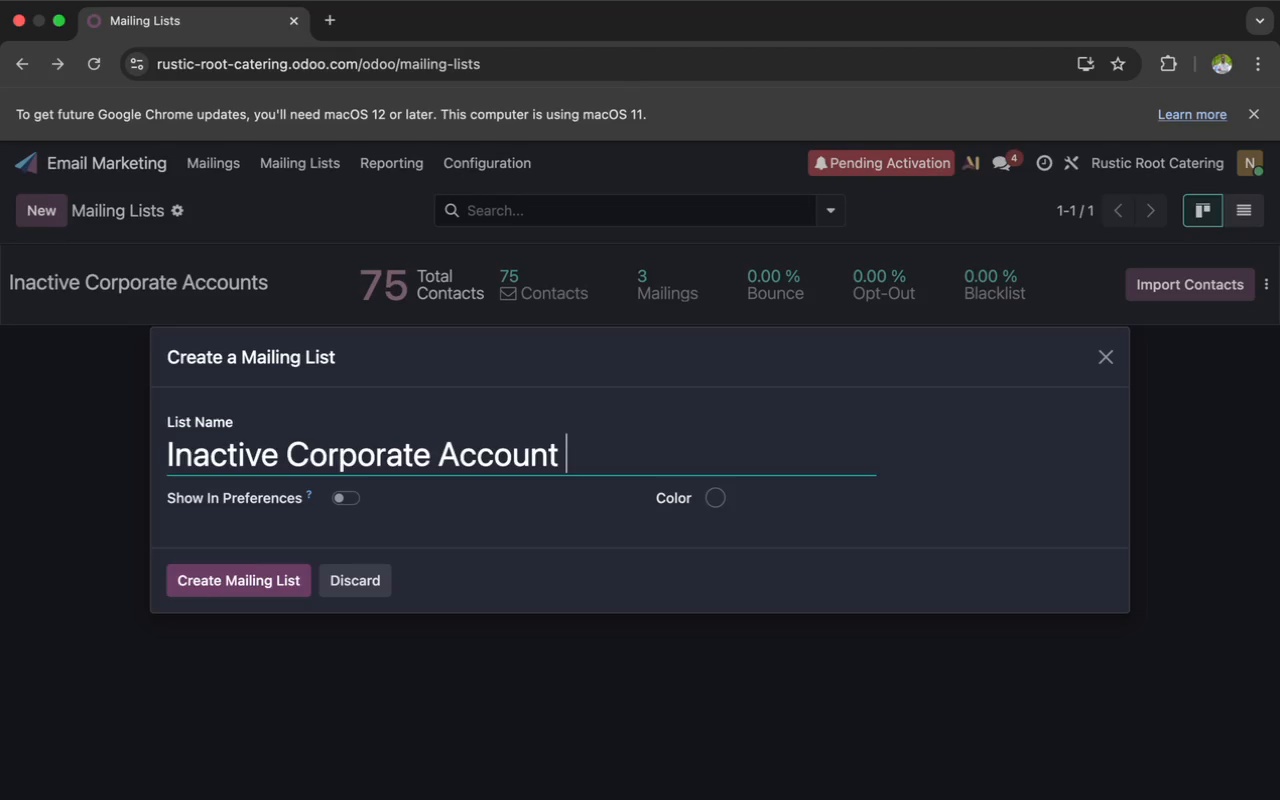 
wait(12.83)
 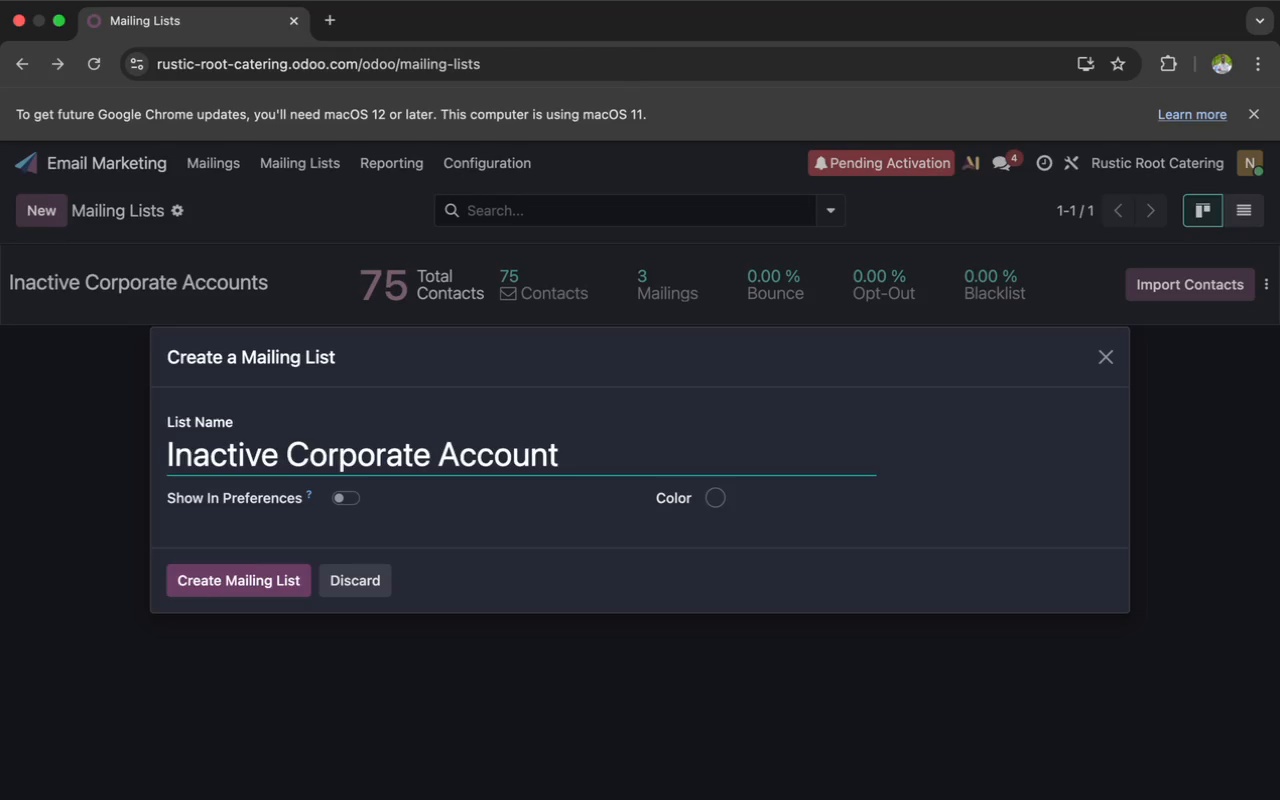 
key(Backspace)
type(s - 6 Month)
 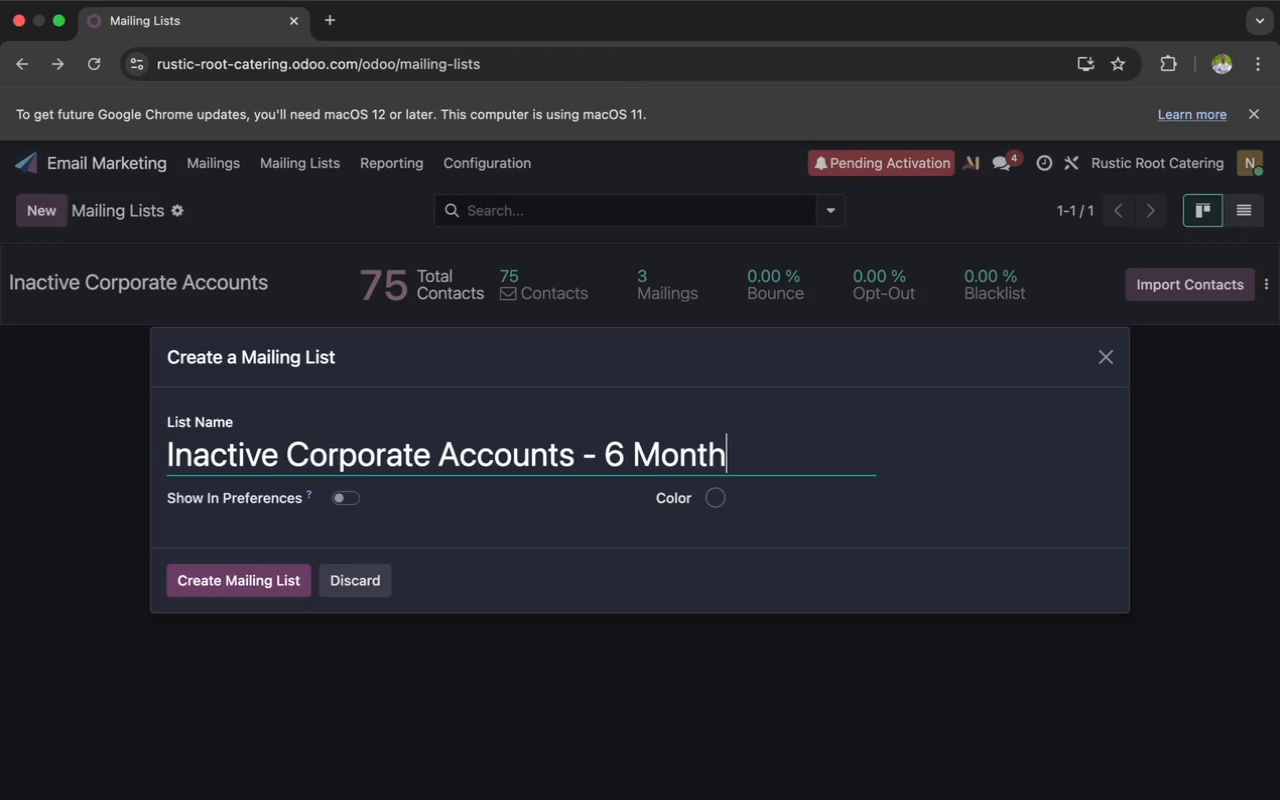 
left_click([203, 579])
 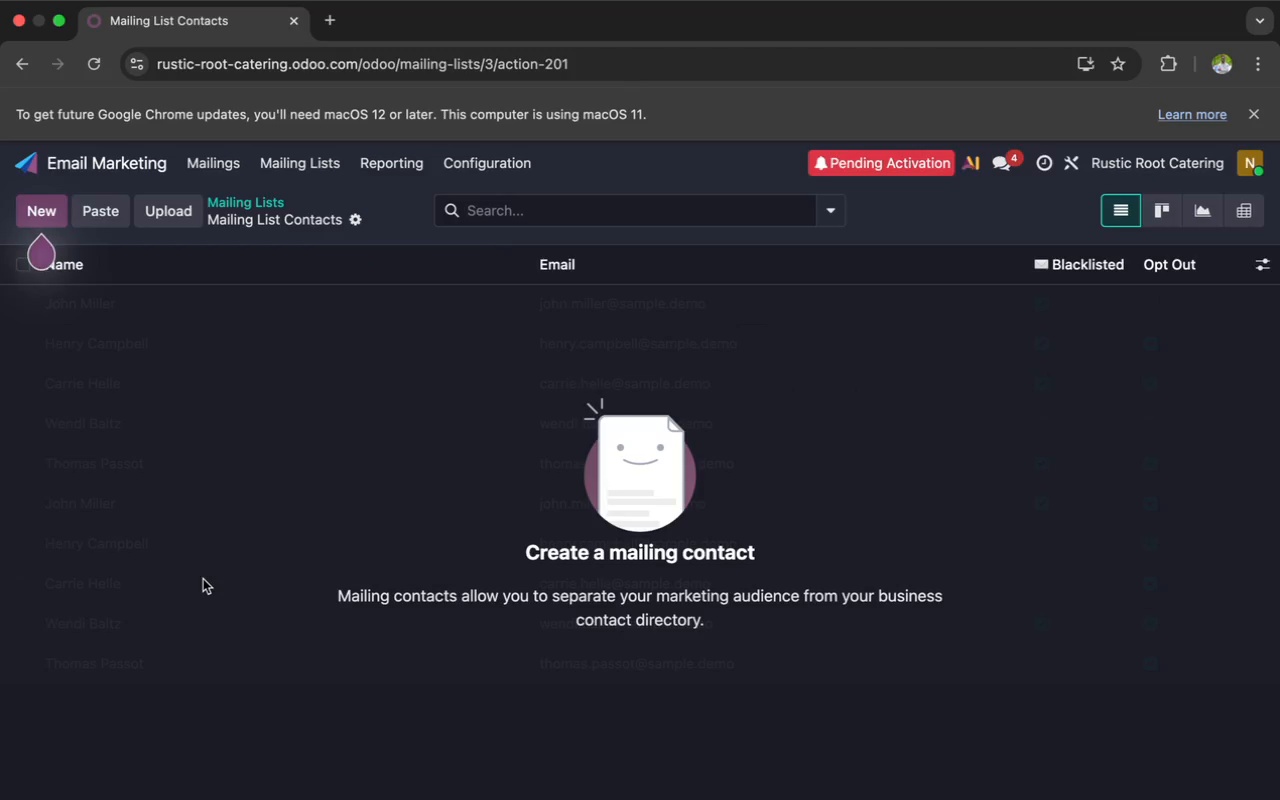 
wait(10.12)
 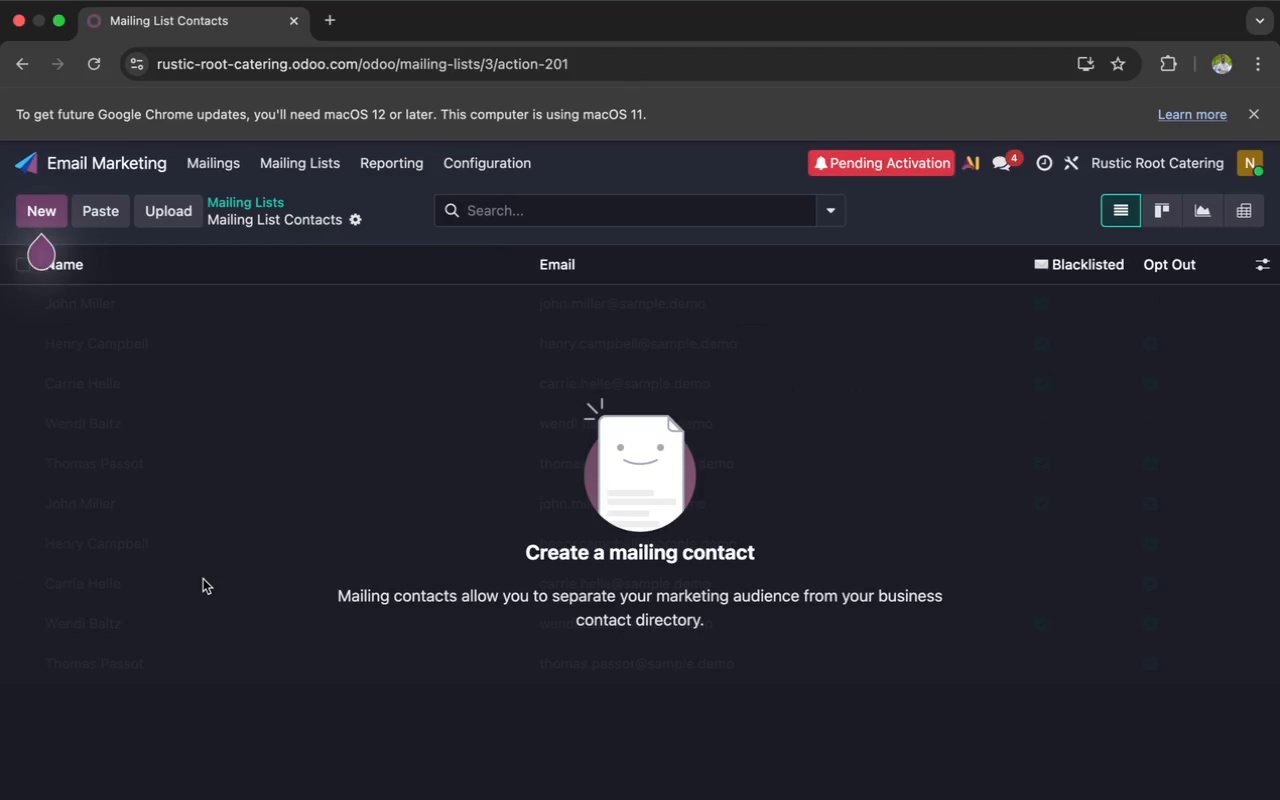 
left_click([560, 212])
 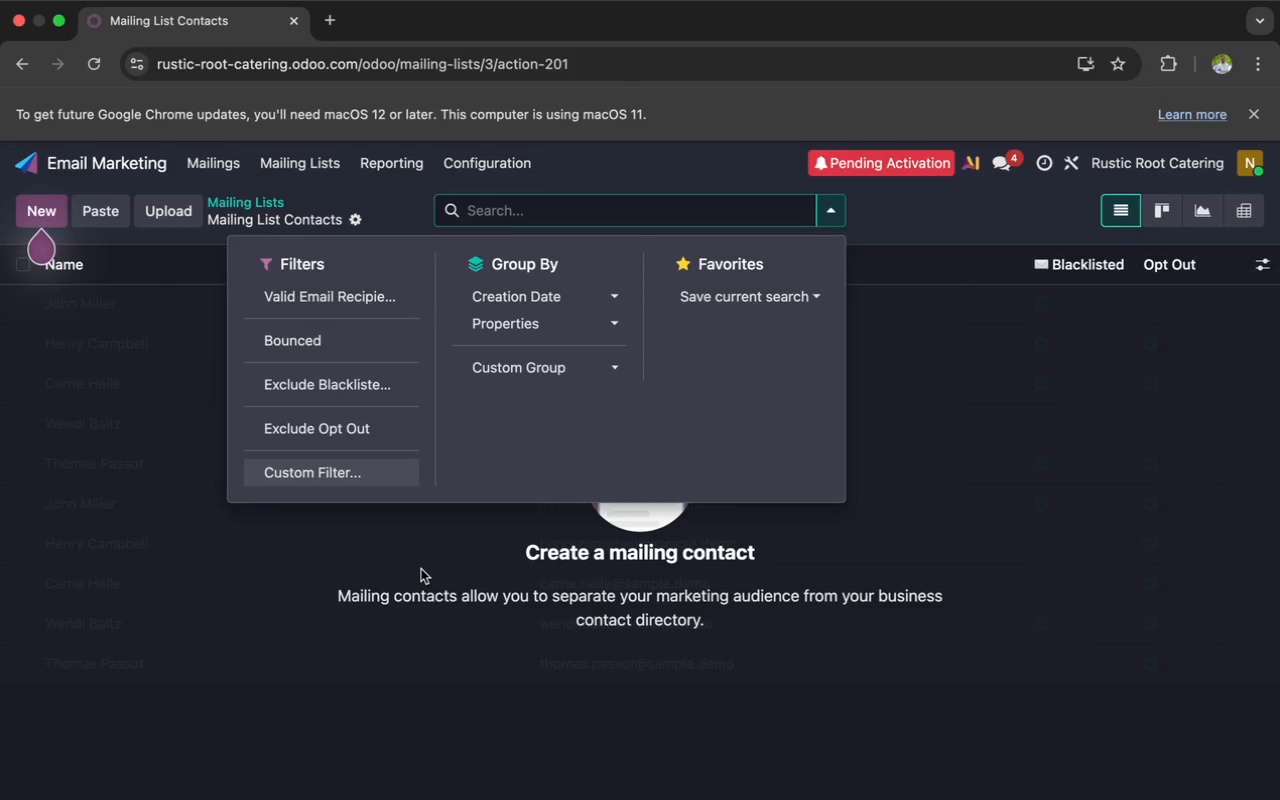 
wait(21.76)
 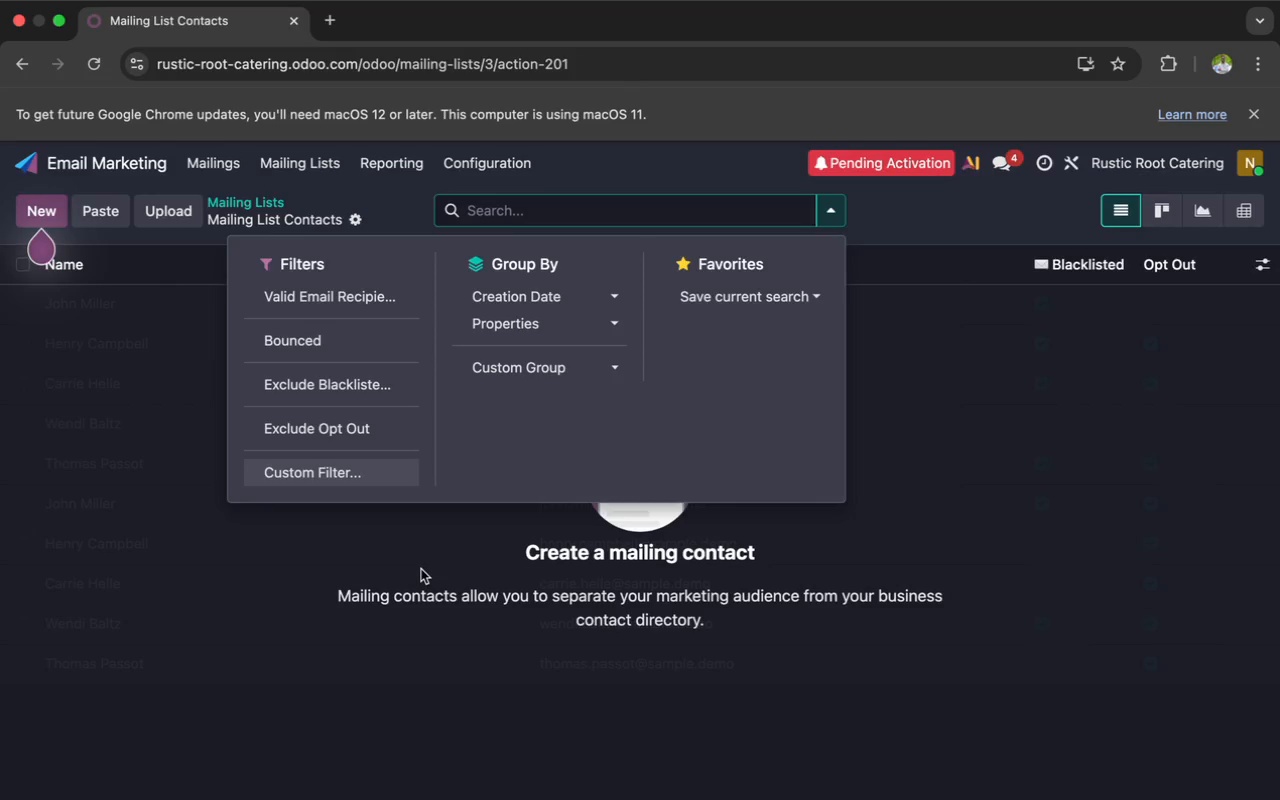 
type(segment last)
 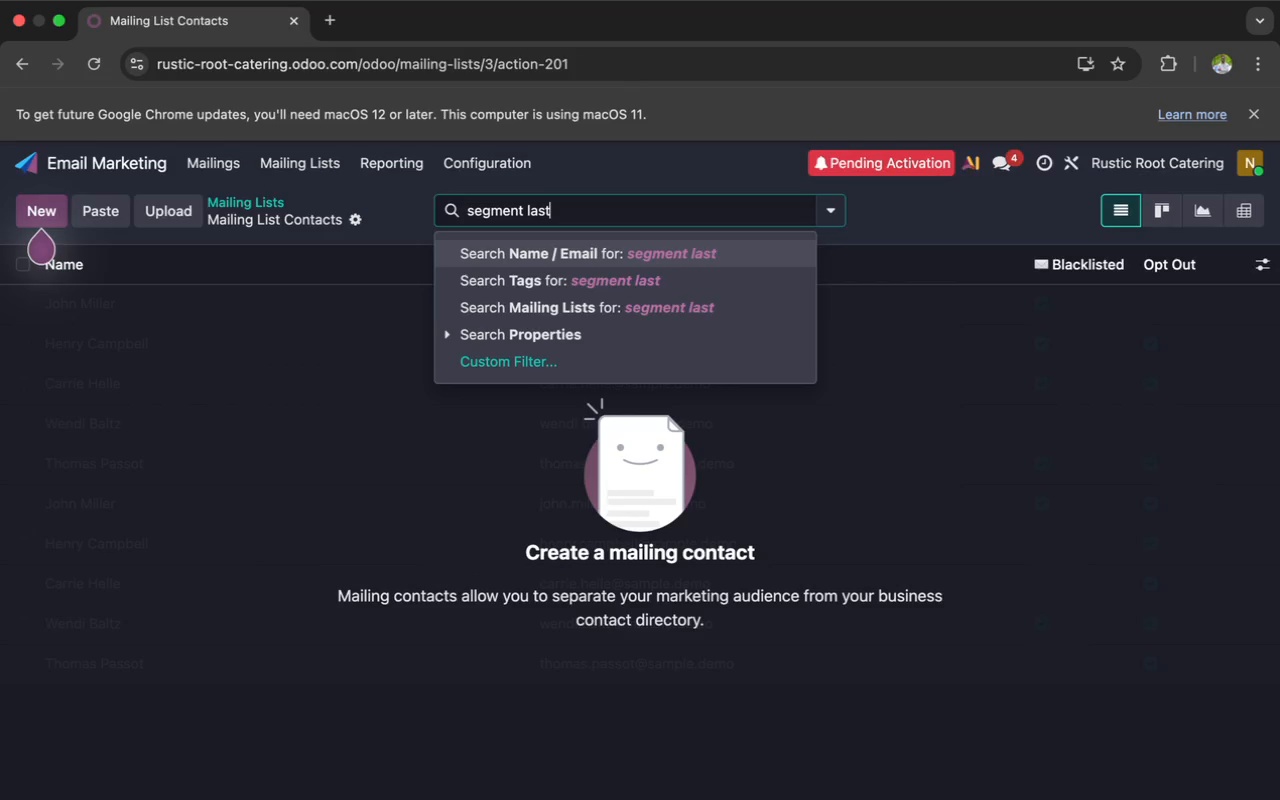 
type( order date)
 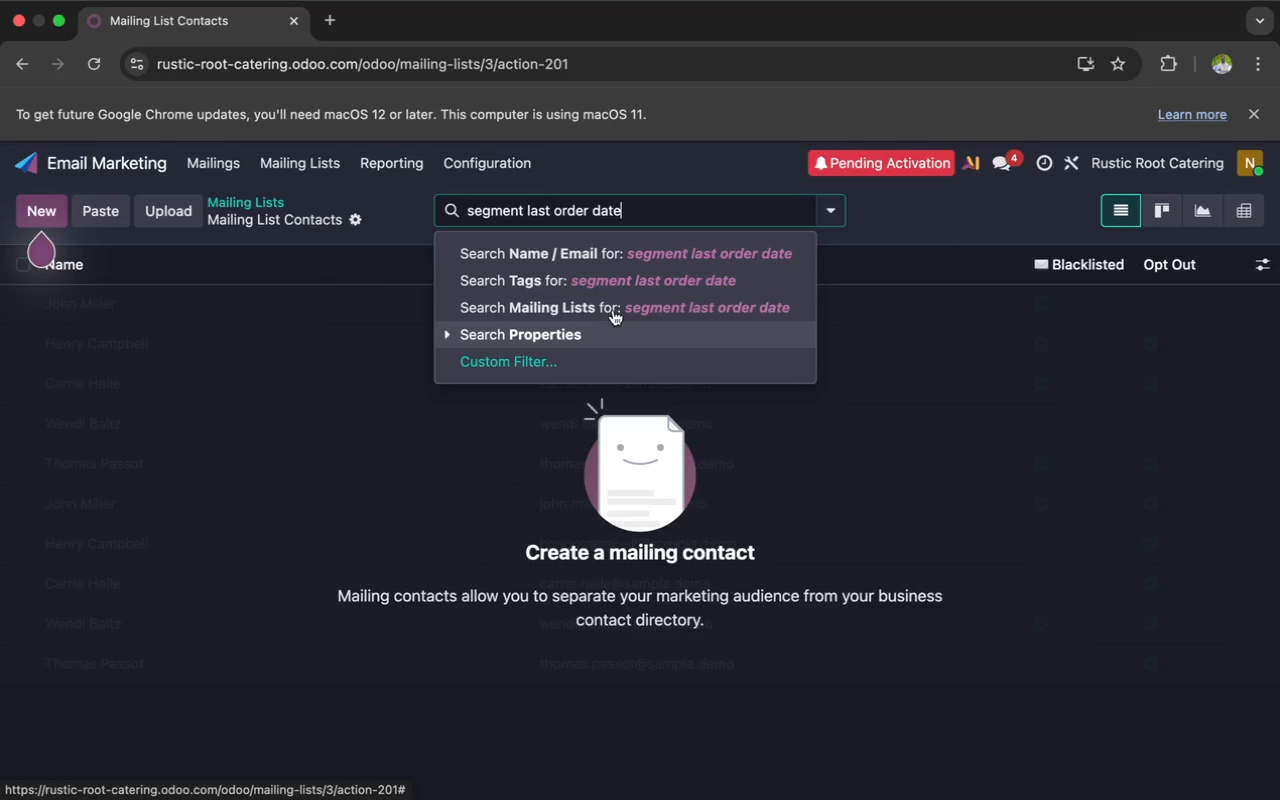 
left_click([627, 300])
 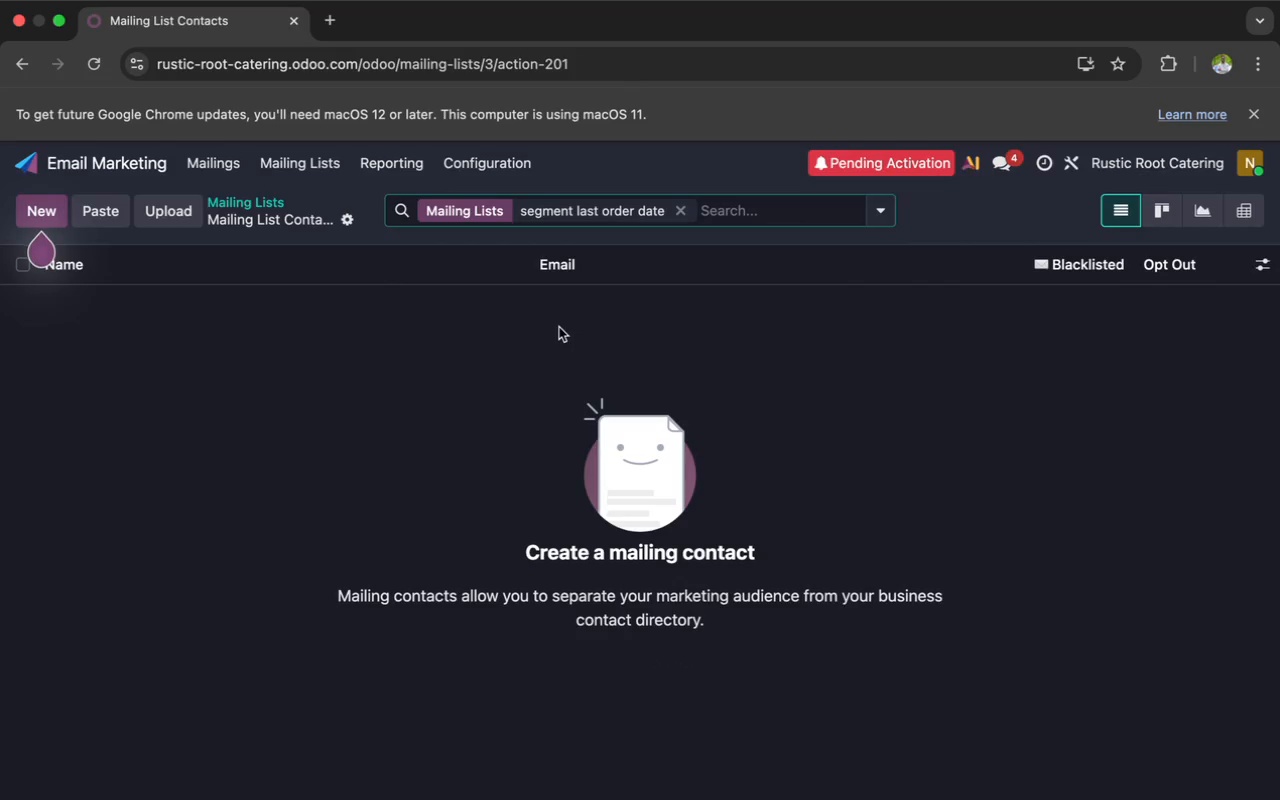 
left_click([458, 203])
 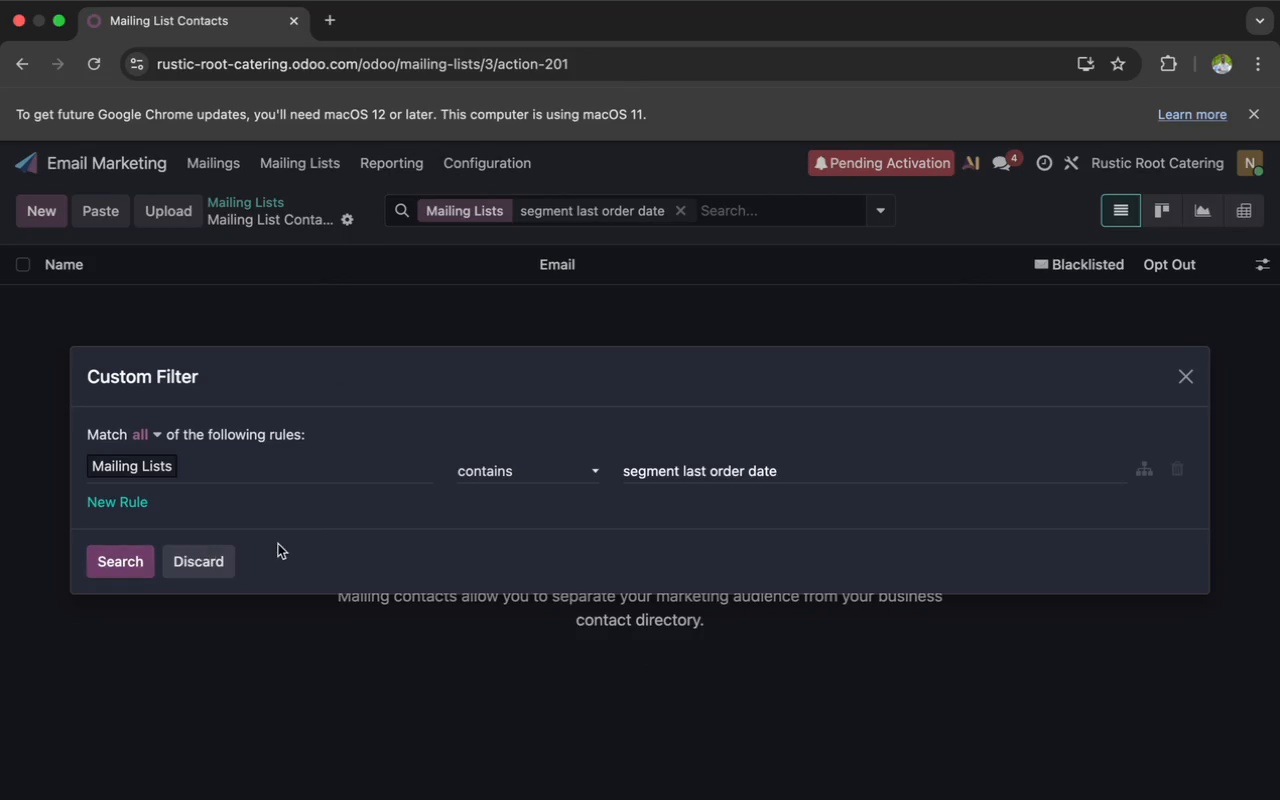 
wait(7.22)
 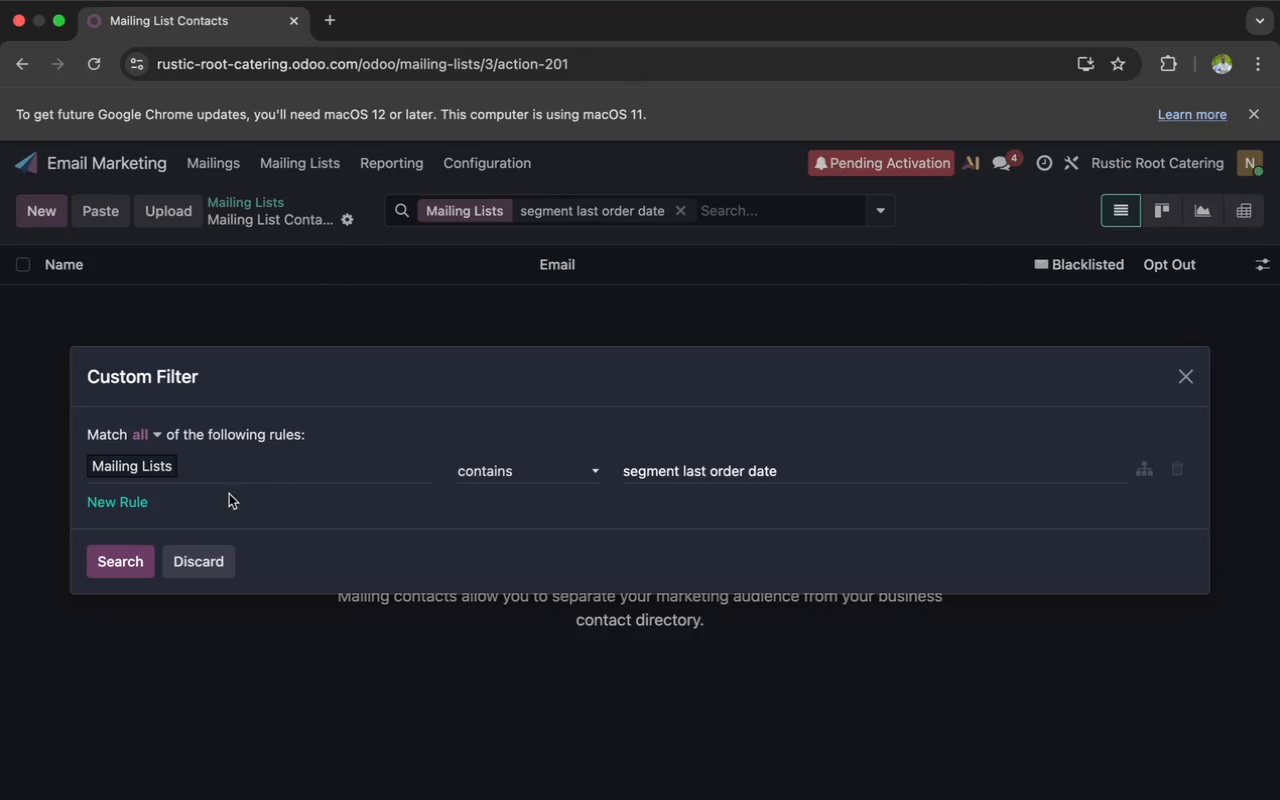 
left_click([679, 474])
 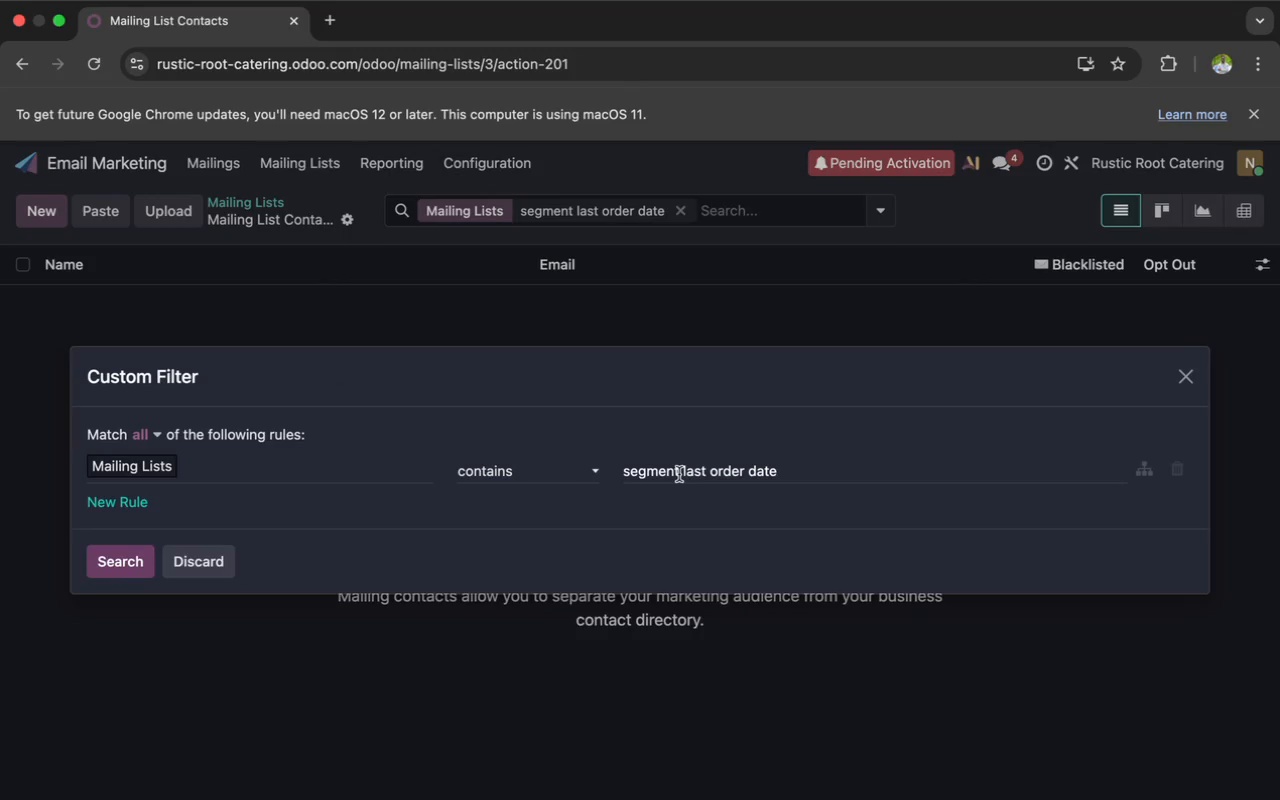 
key(Backspace)
 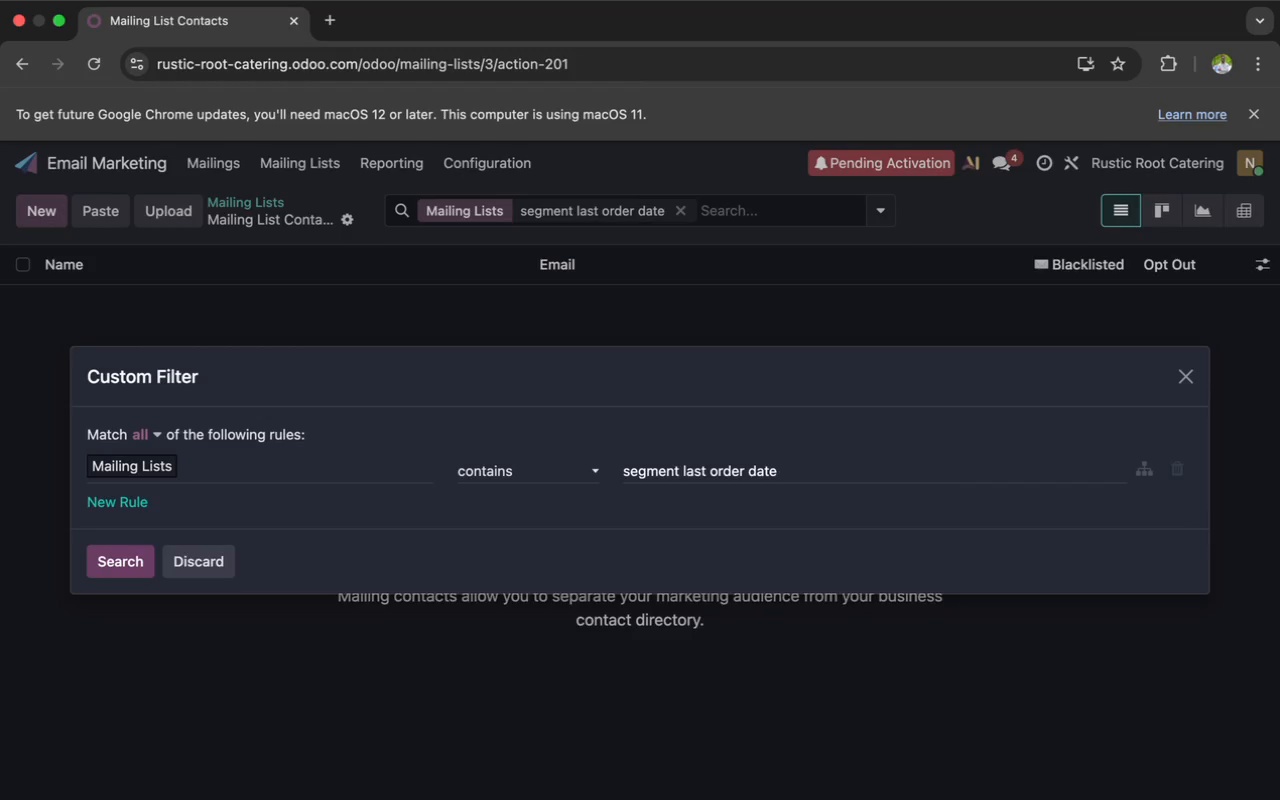 
key(Backspace)
 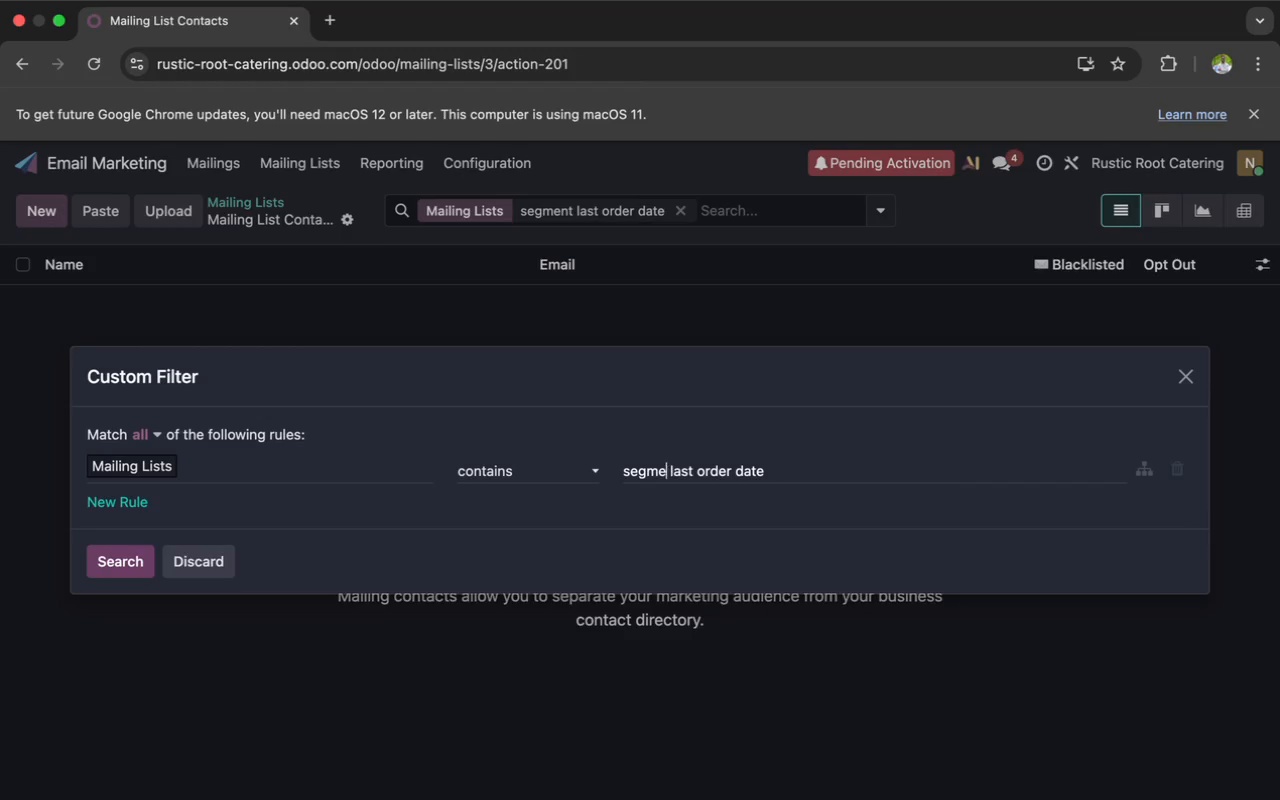 
key(Backspace)
 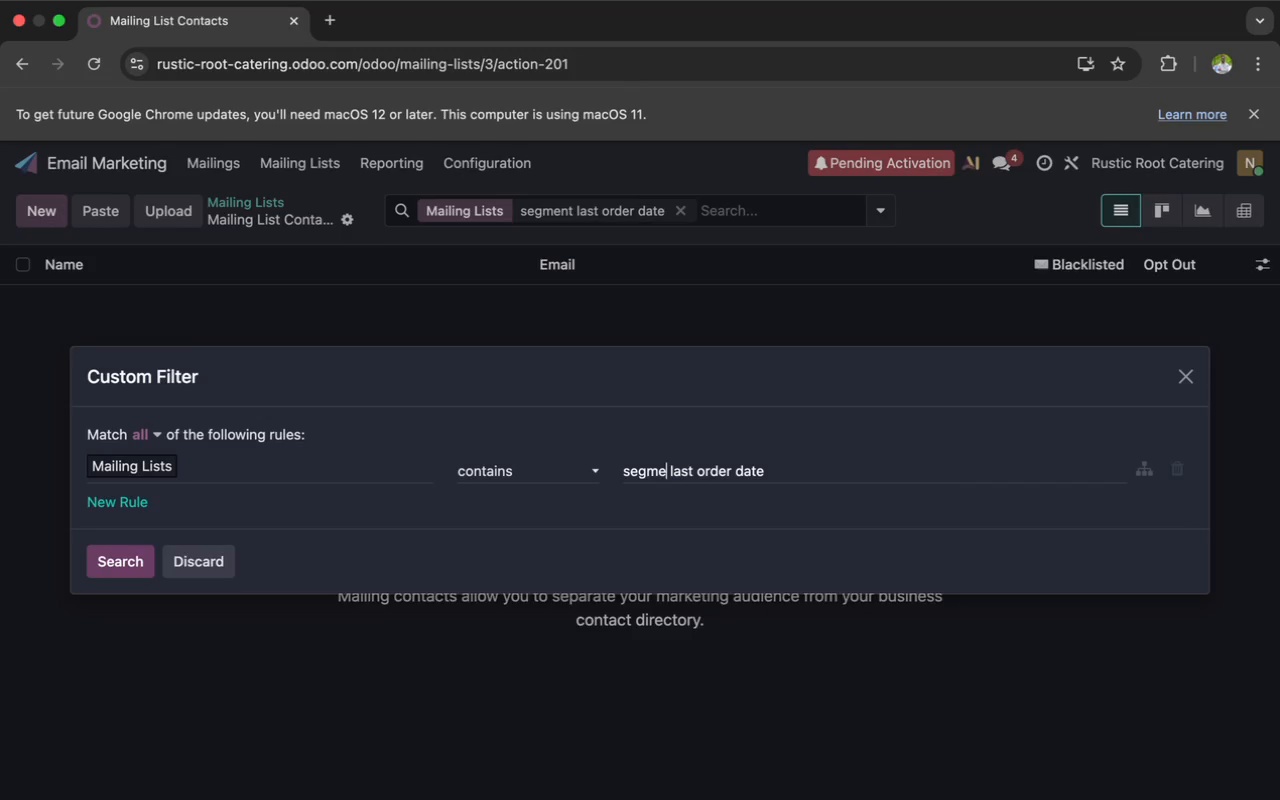 
key(Backspace)
 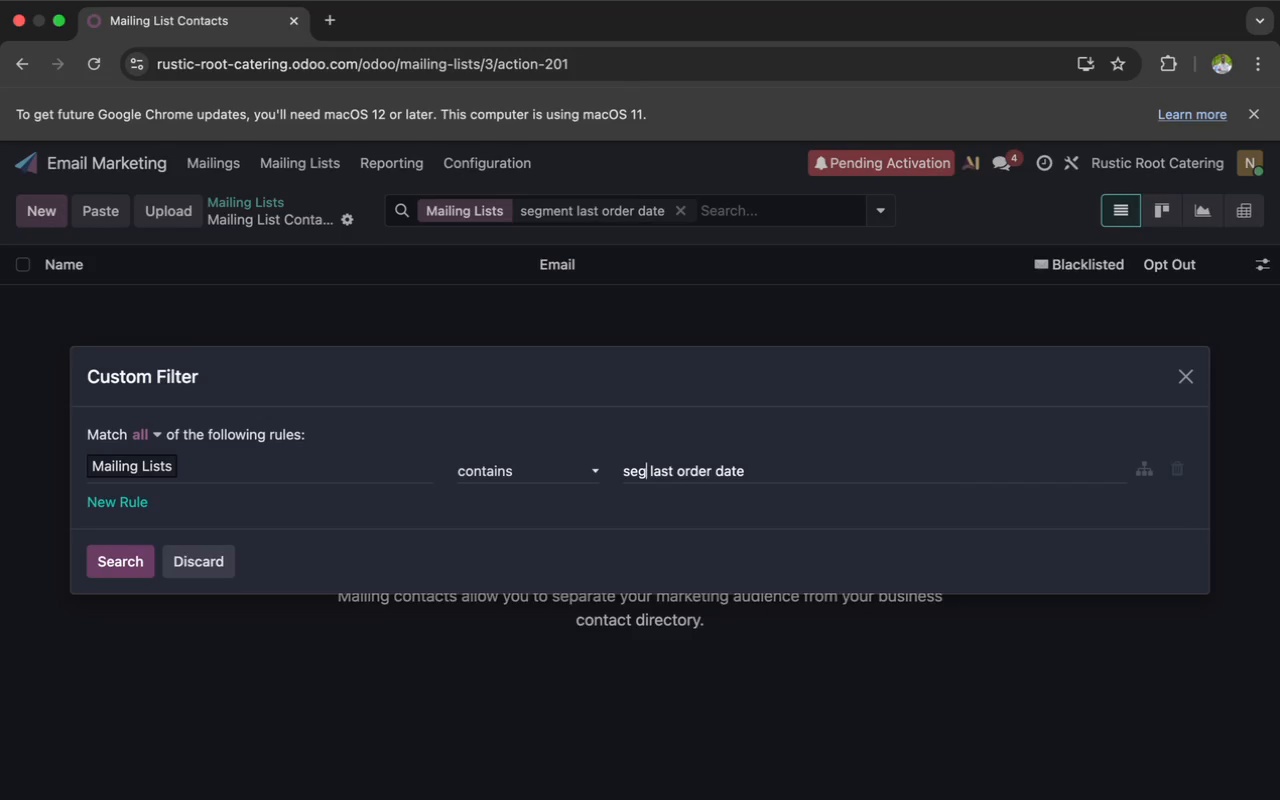 
key(Backspace)
 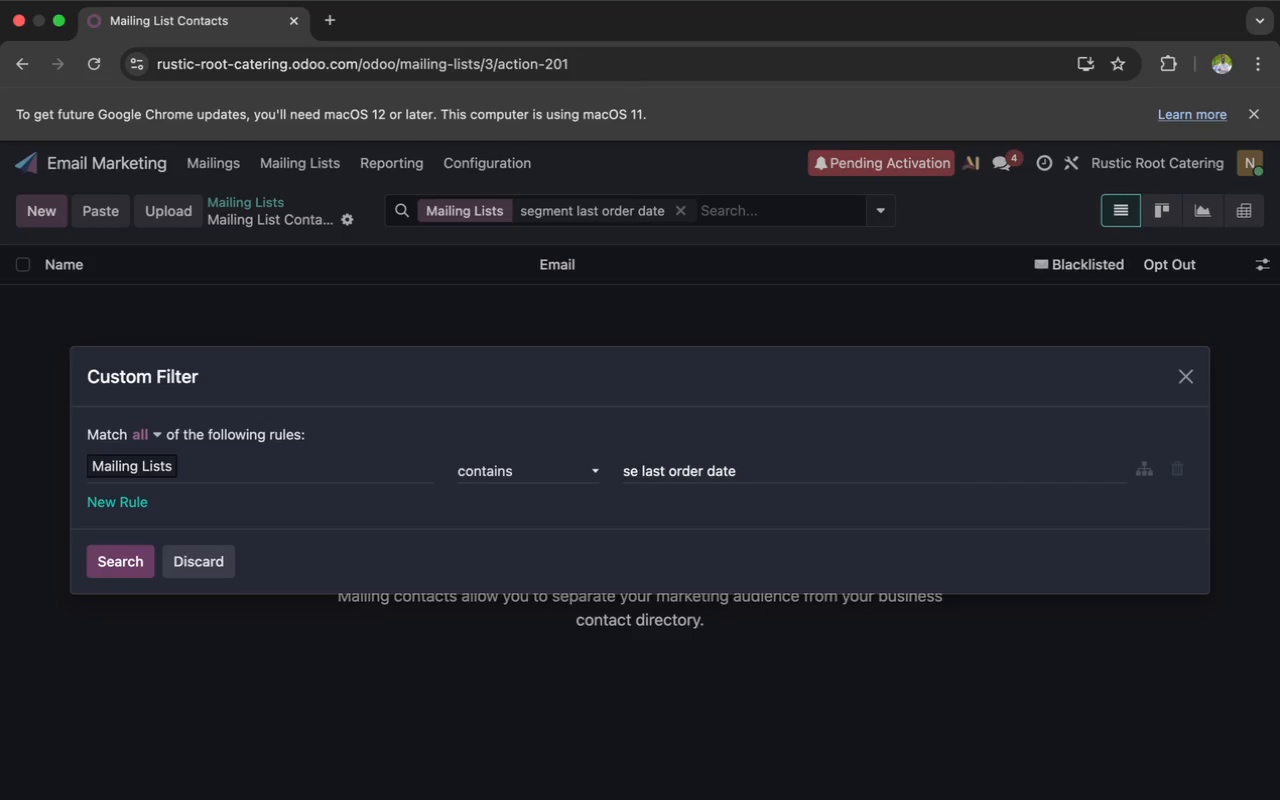 
key(Backspace)
 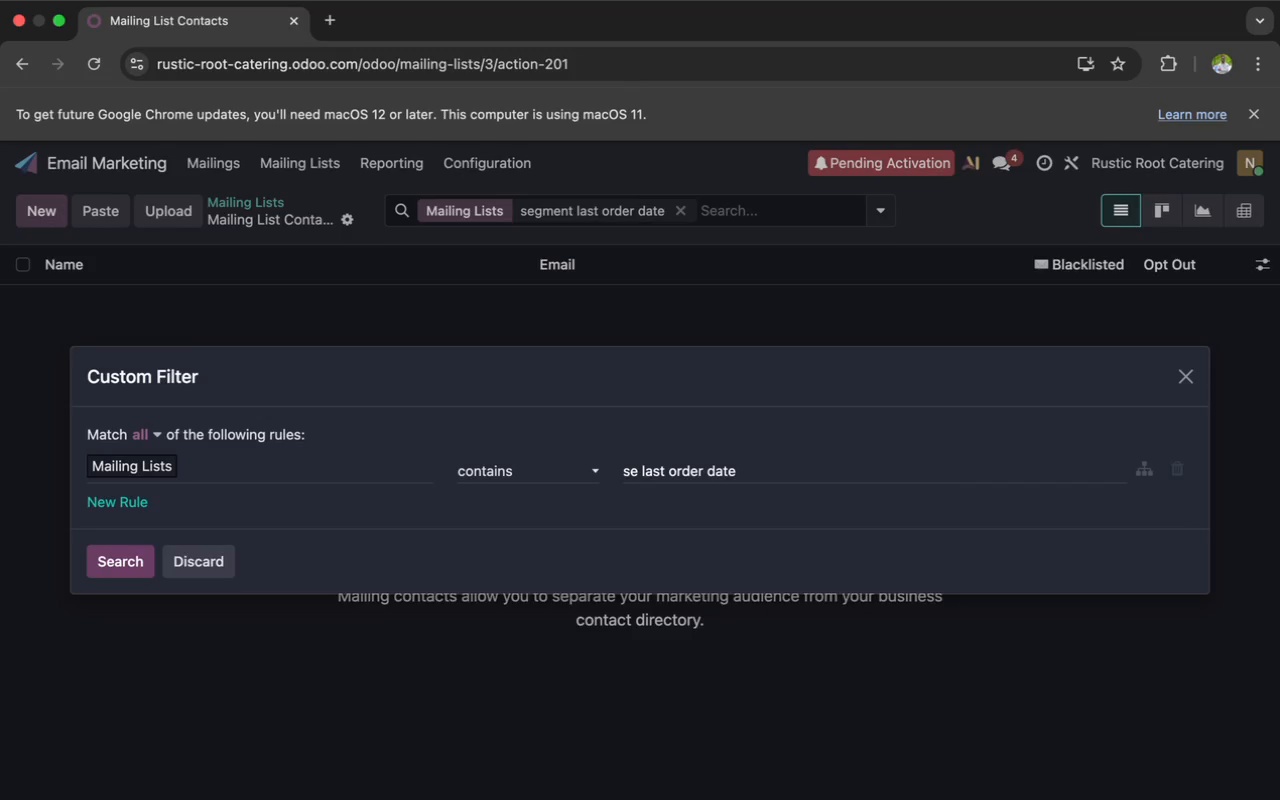 
key(Backspace)
 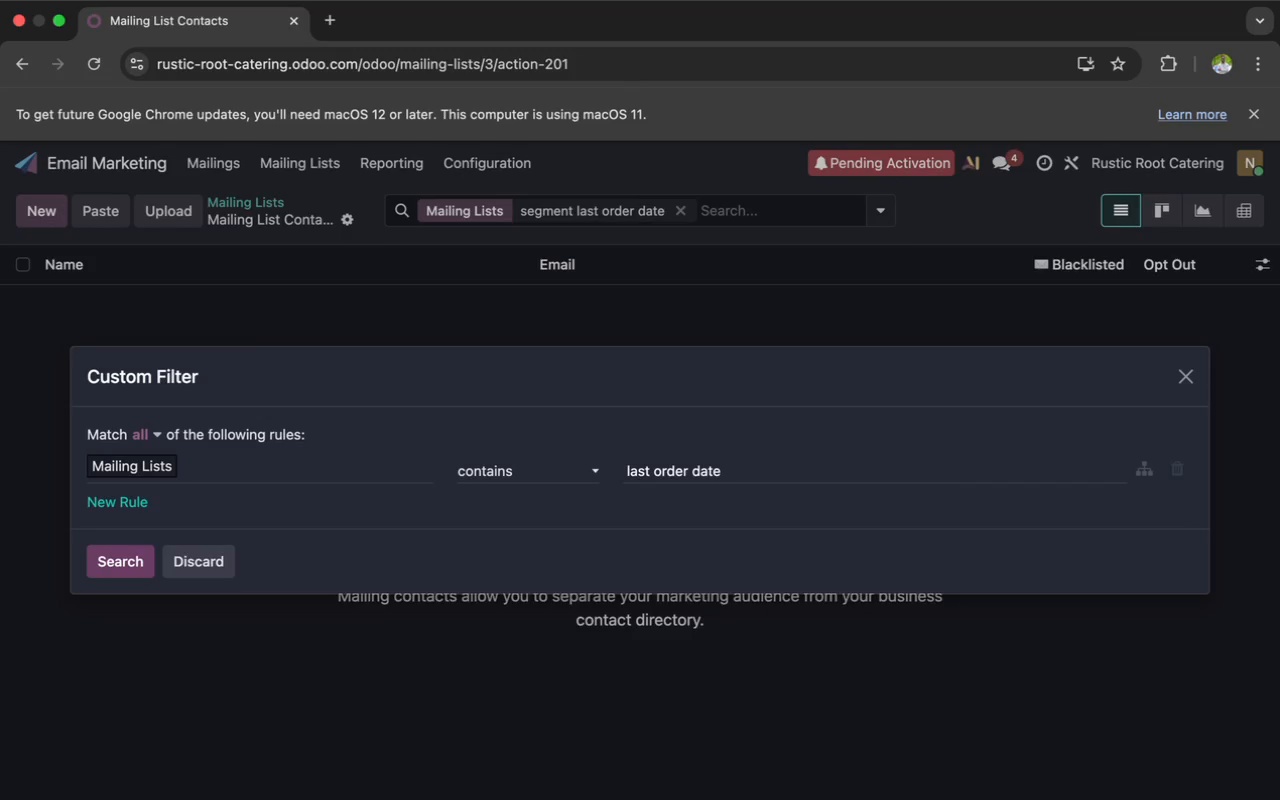 
key(ArrowRight)
 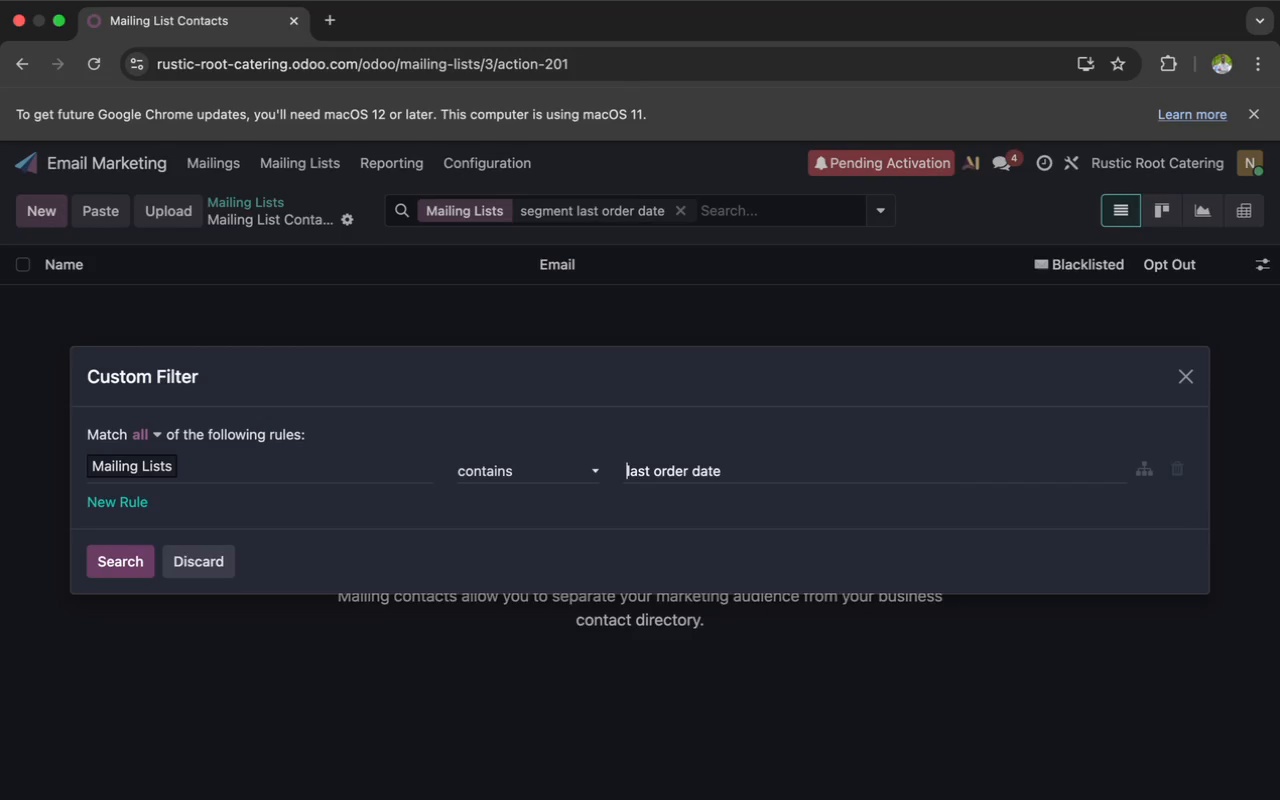 
key(Backspace)
 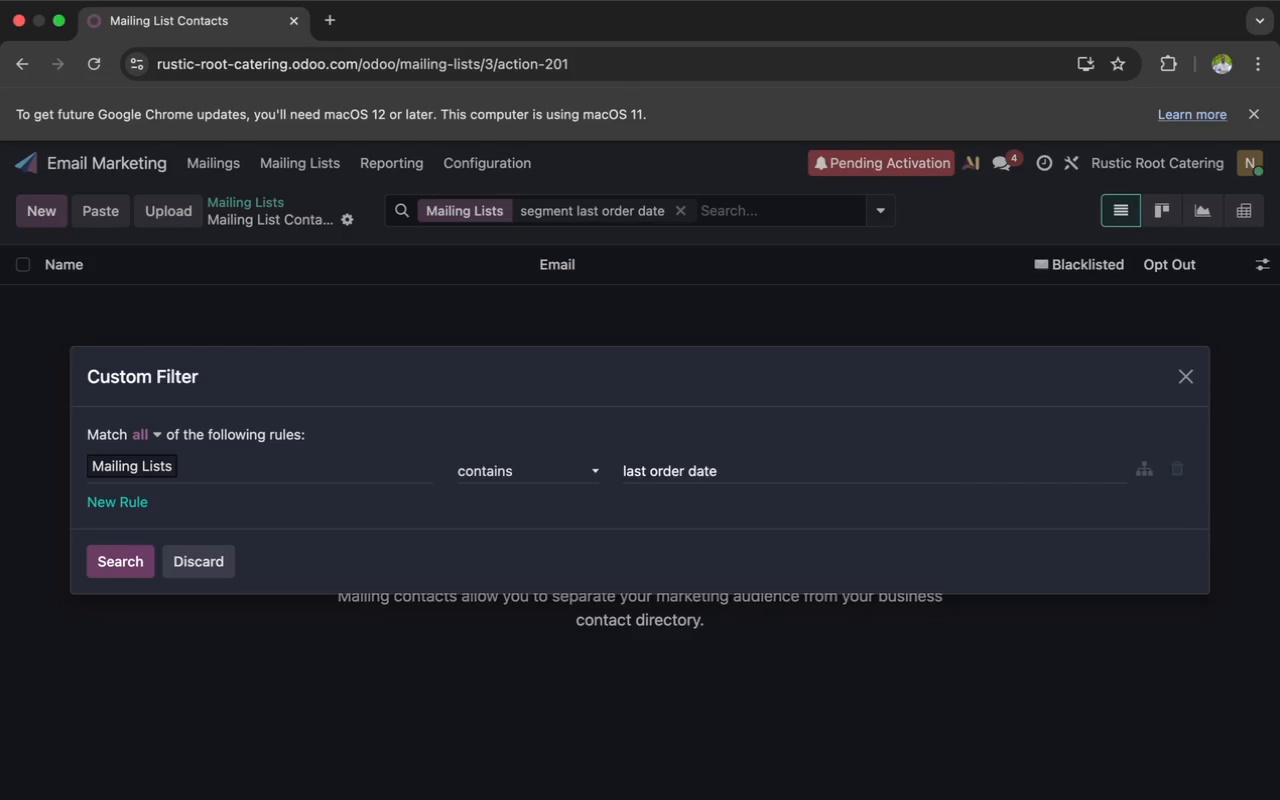 
key(Backspace)
 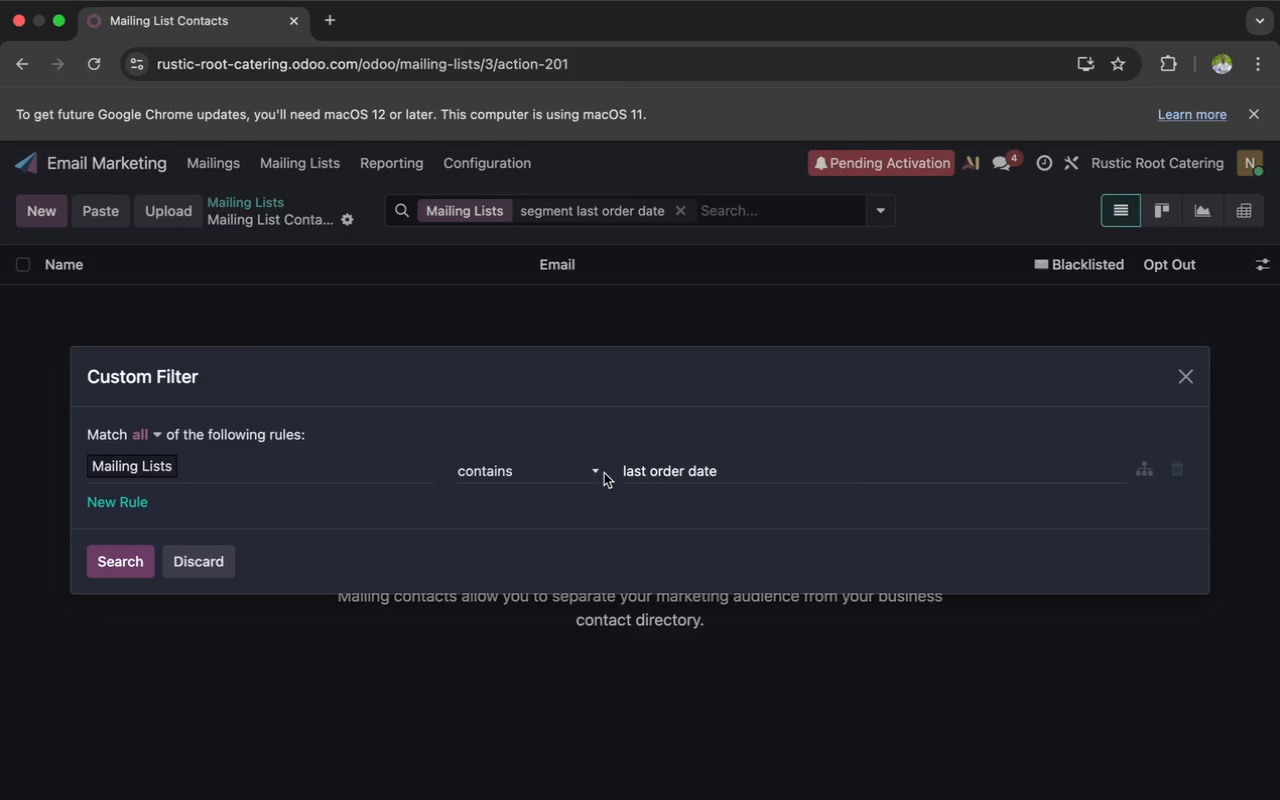 
left_click_drag(start_coordinate=[730, 470], to_coordinate=[621, 468])
 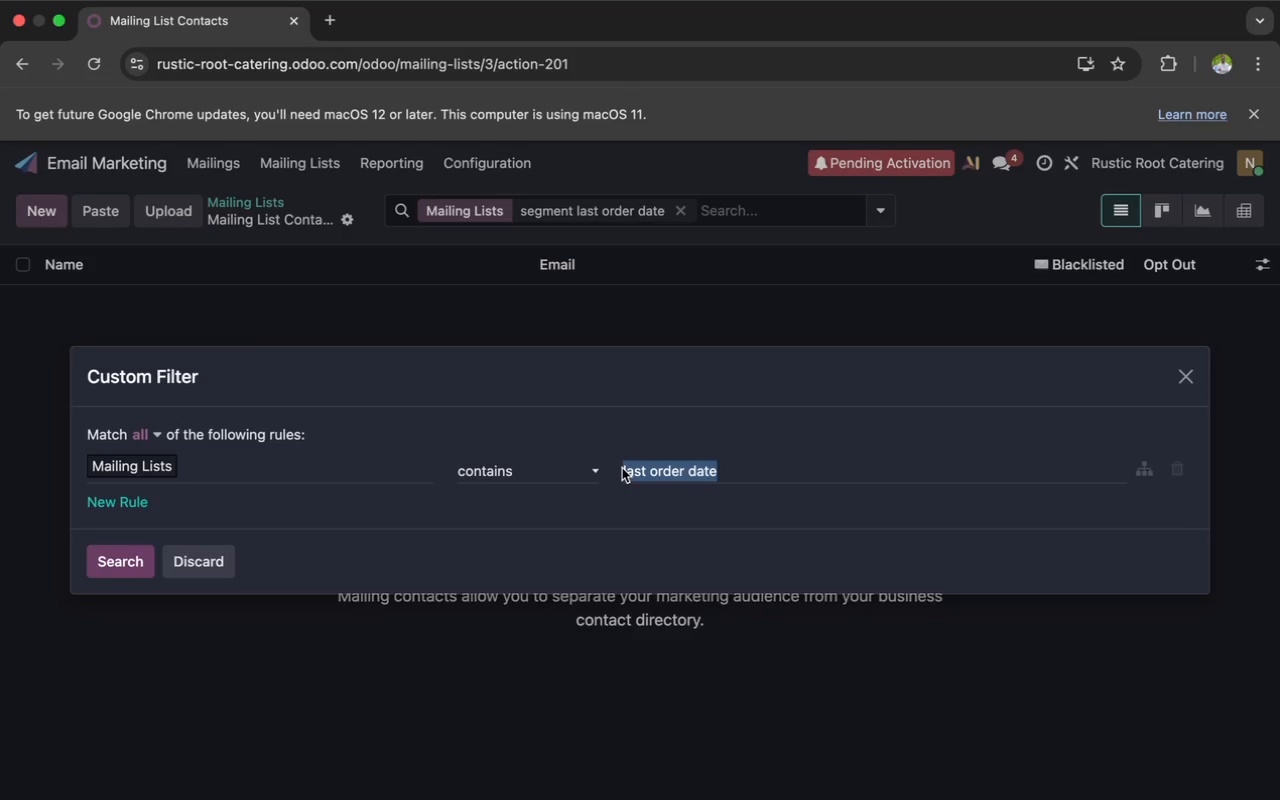 
key(Meta+CommandLeft)
 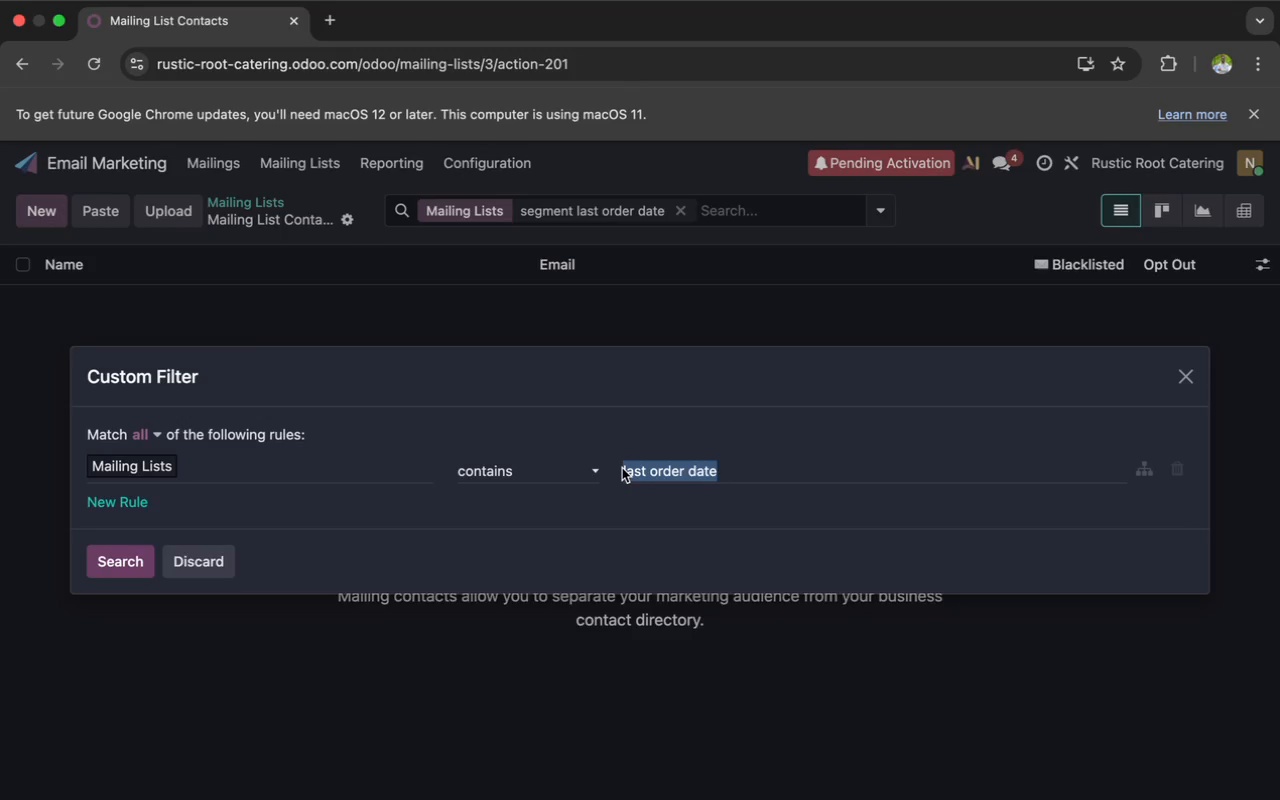 
key(Meta+C)
 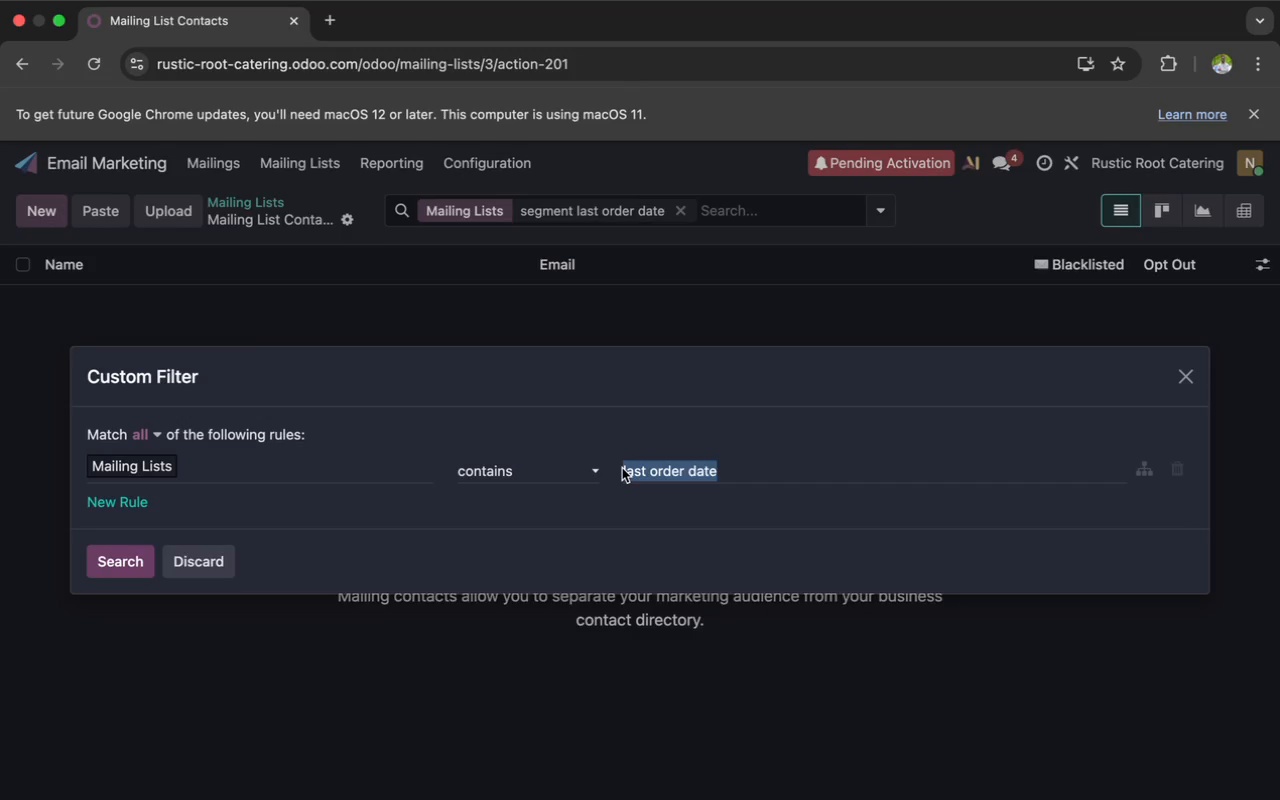 
wait(13.18)
 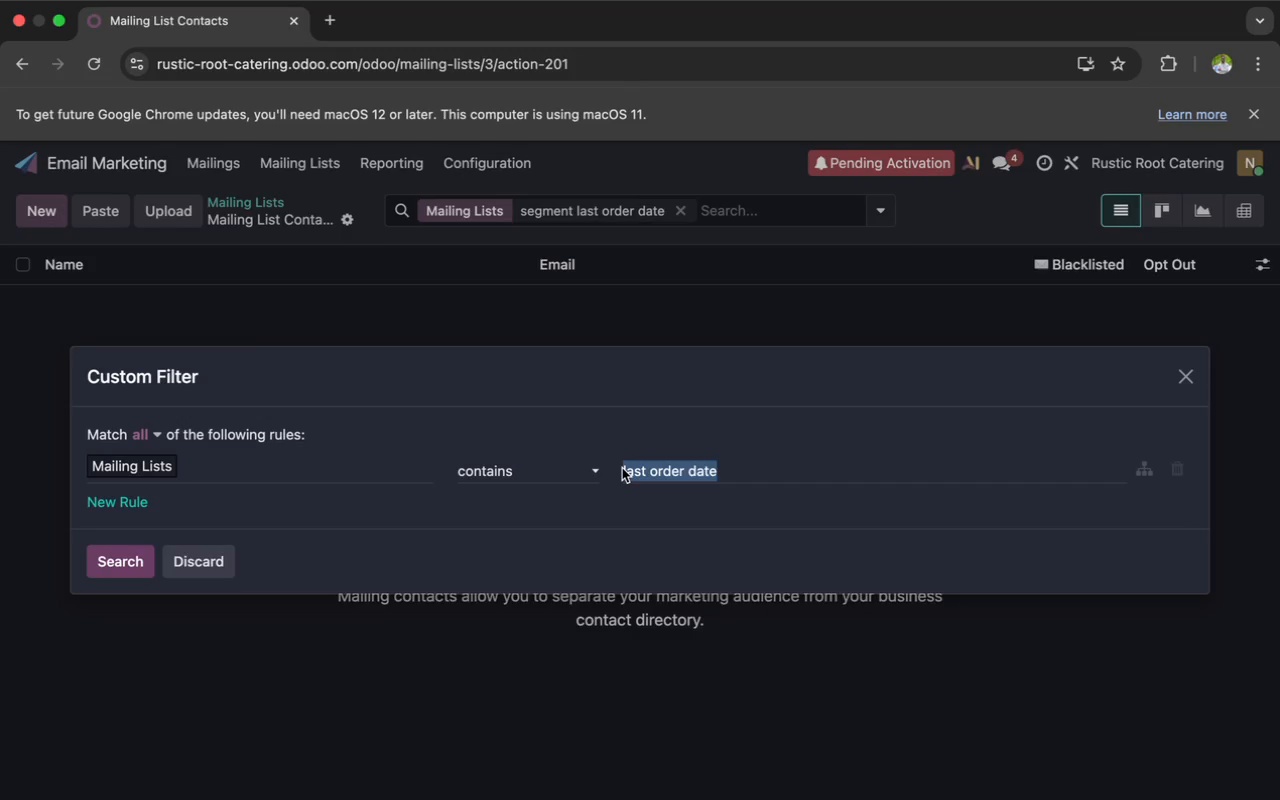 
left_click([597, 471])
 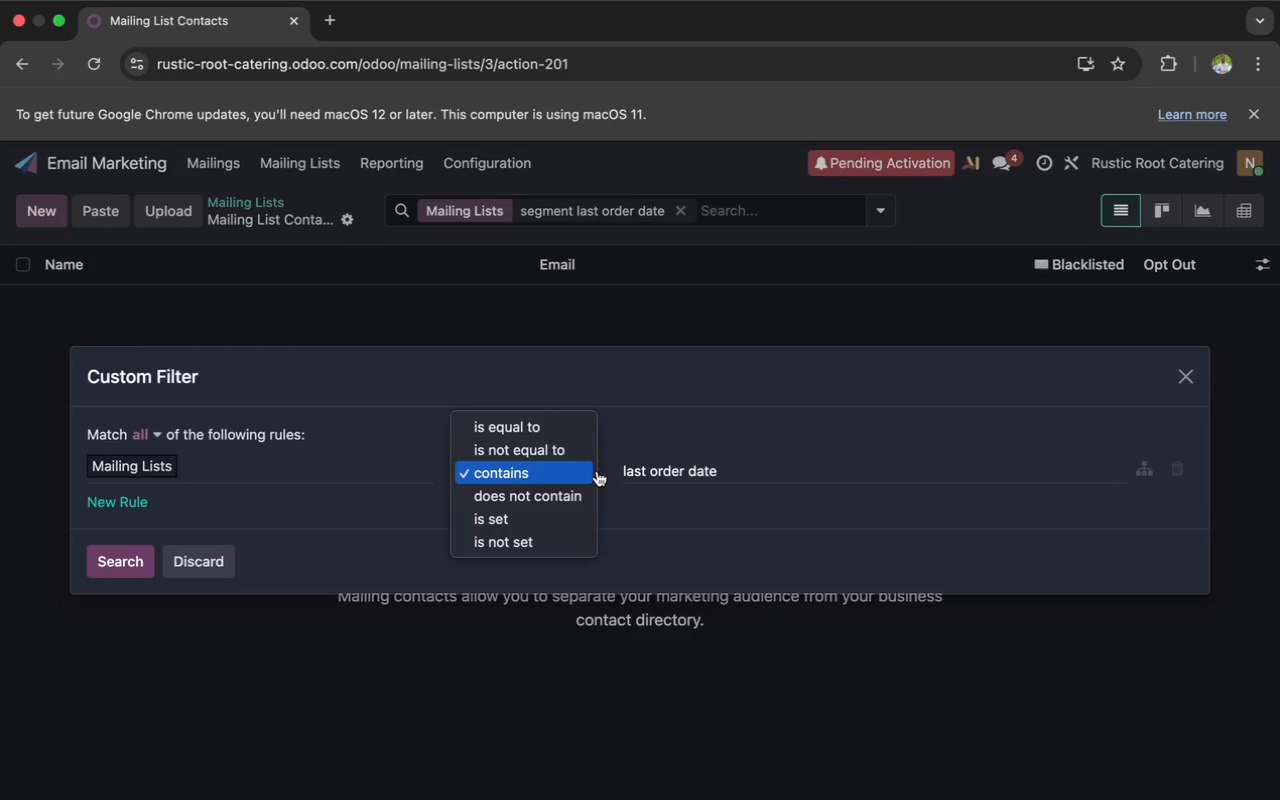 
wait(8.97)
 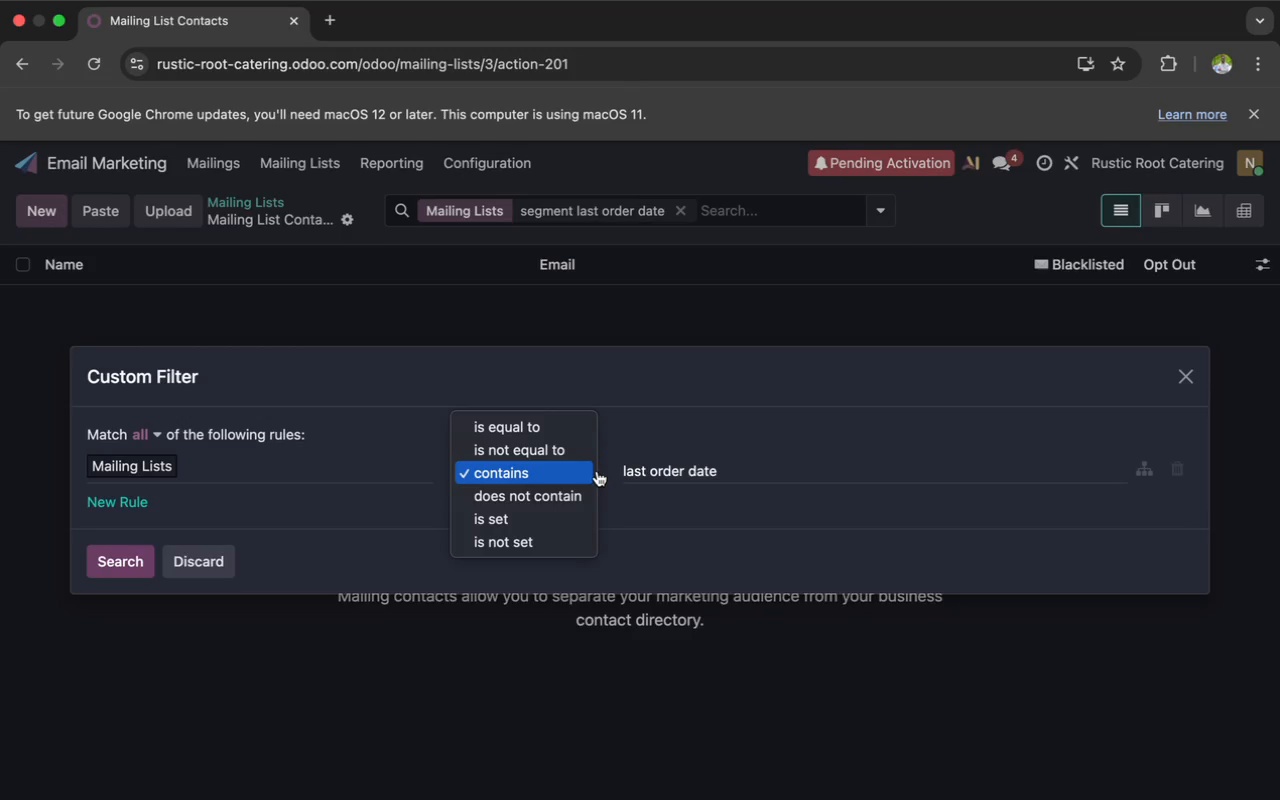 
left_click([551, 511])
 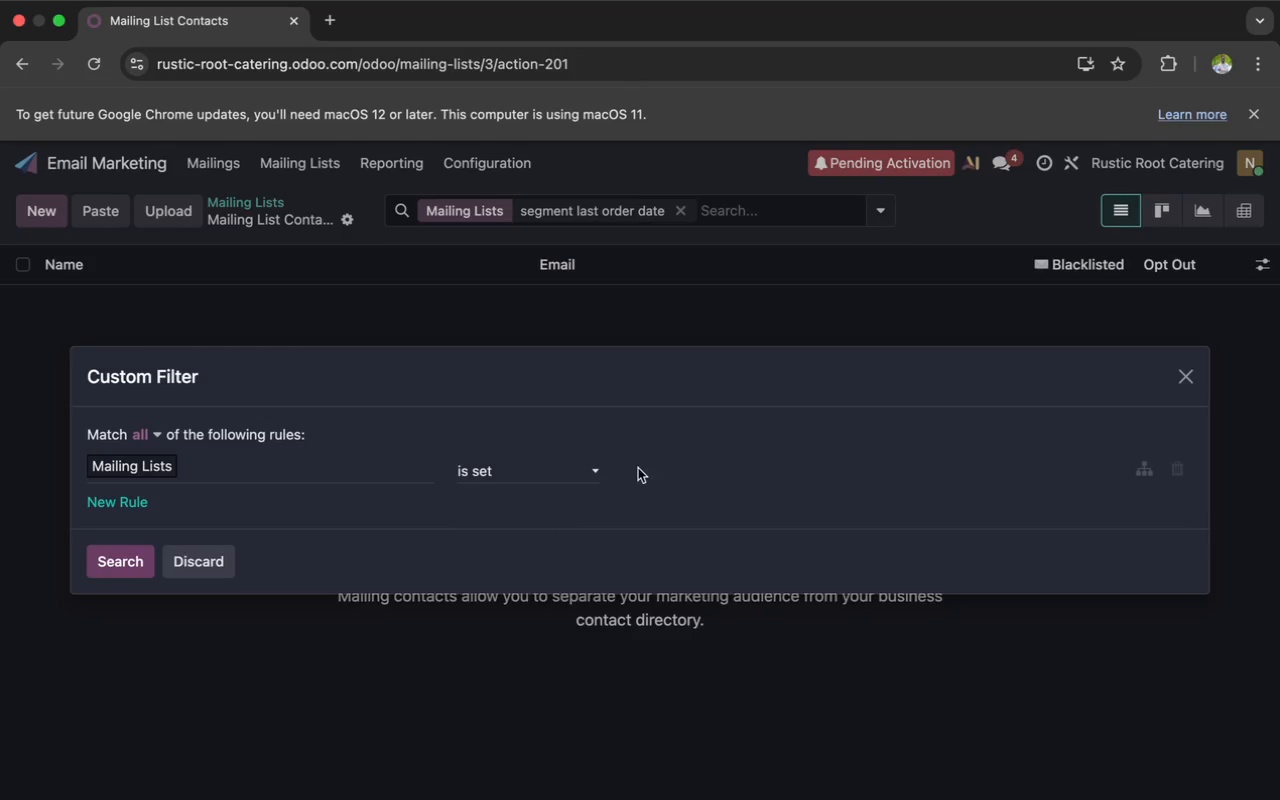 
left_click([602, 471])
 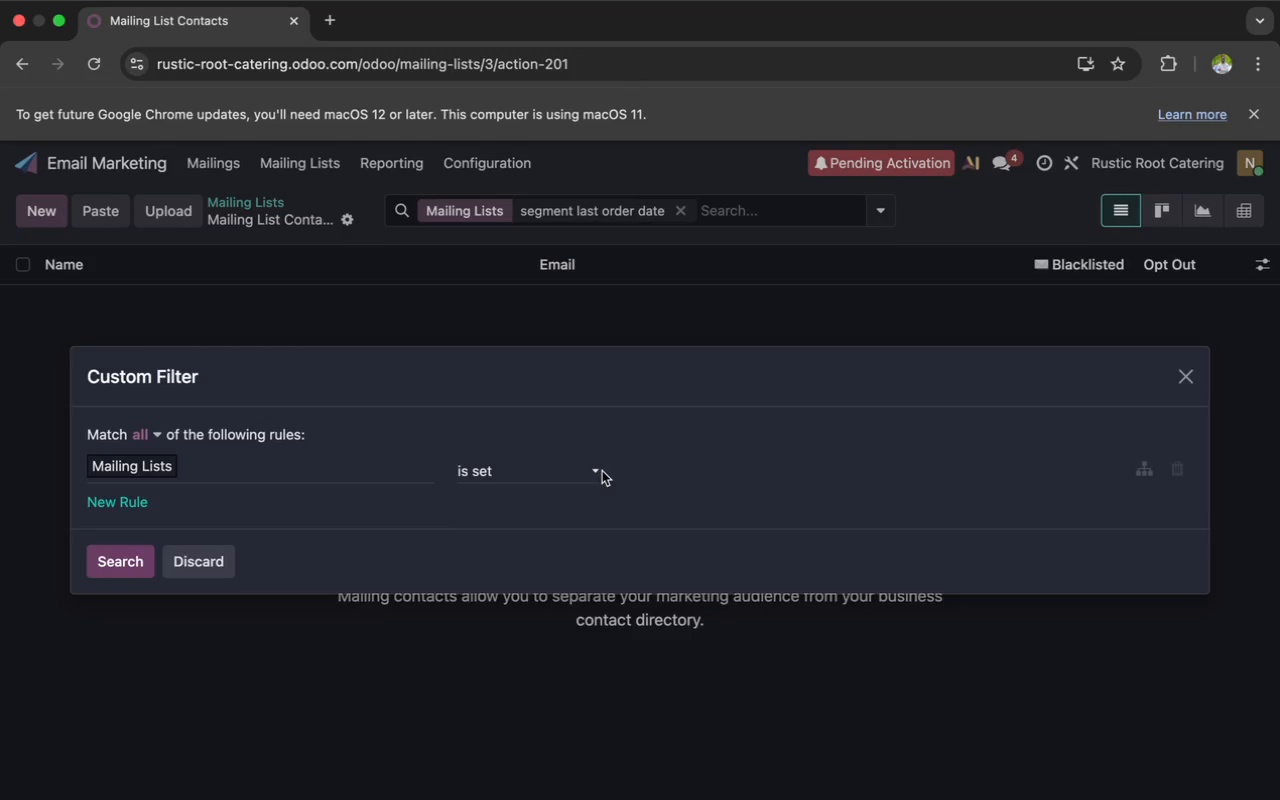 
left_click([591, 468])
 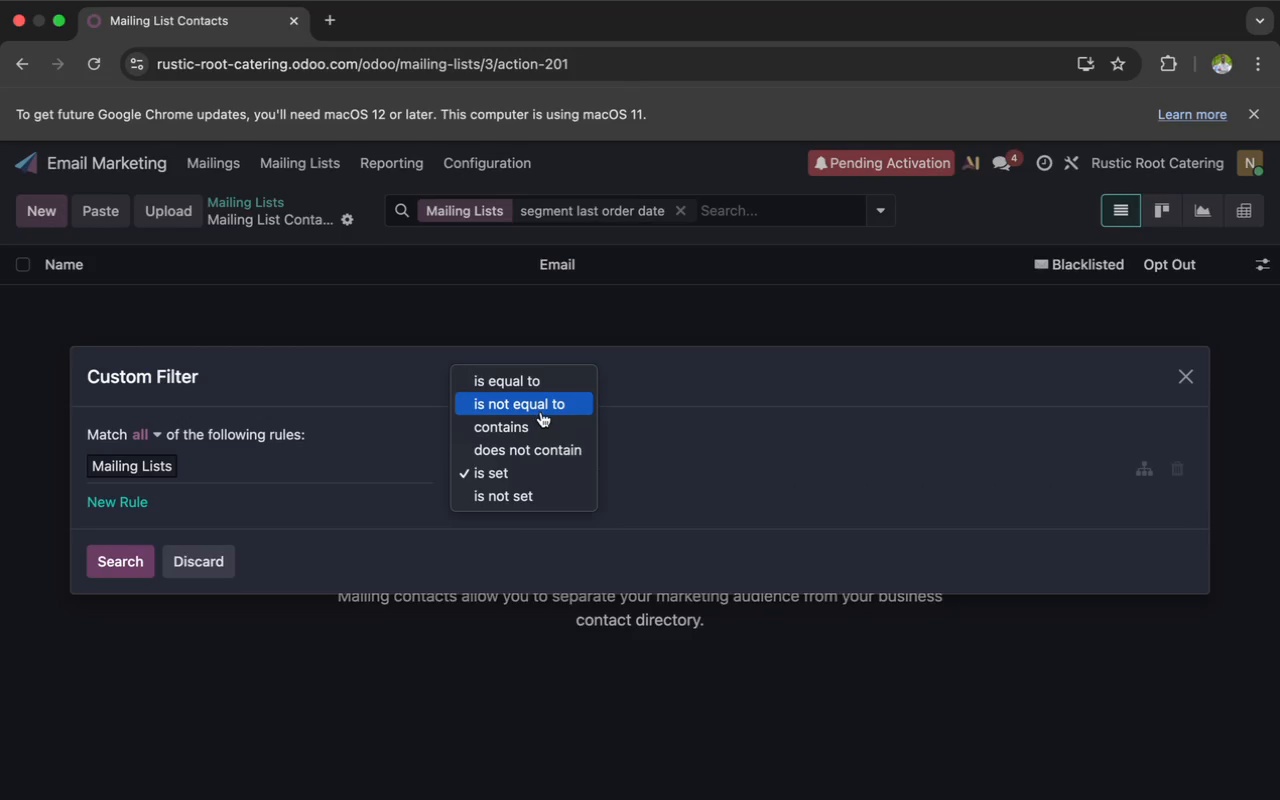 
left_click([542, 411])
 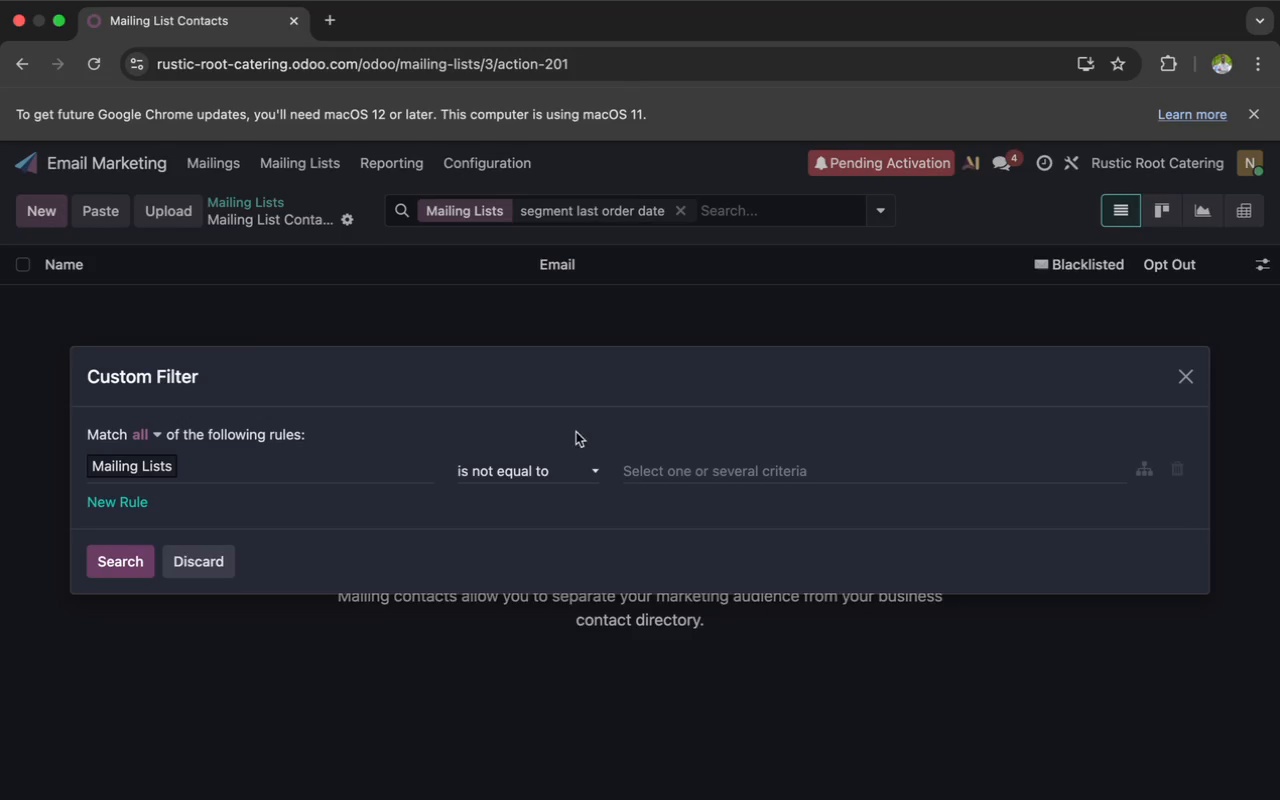 
left_click([664, 471])
 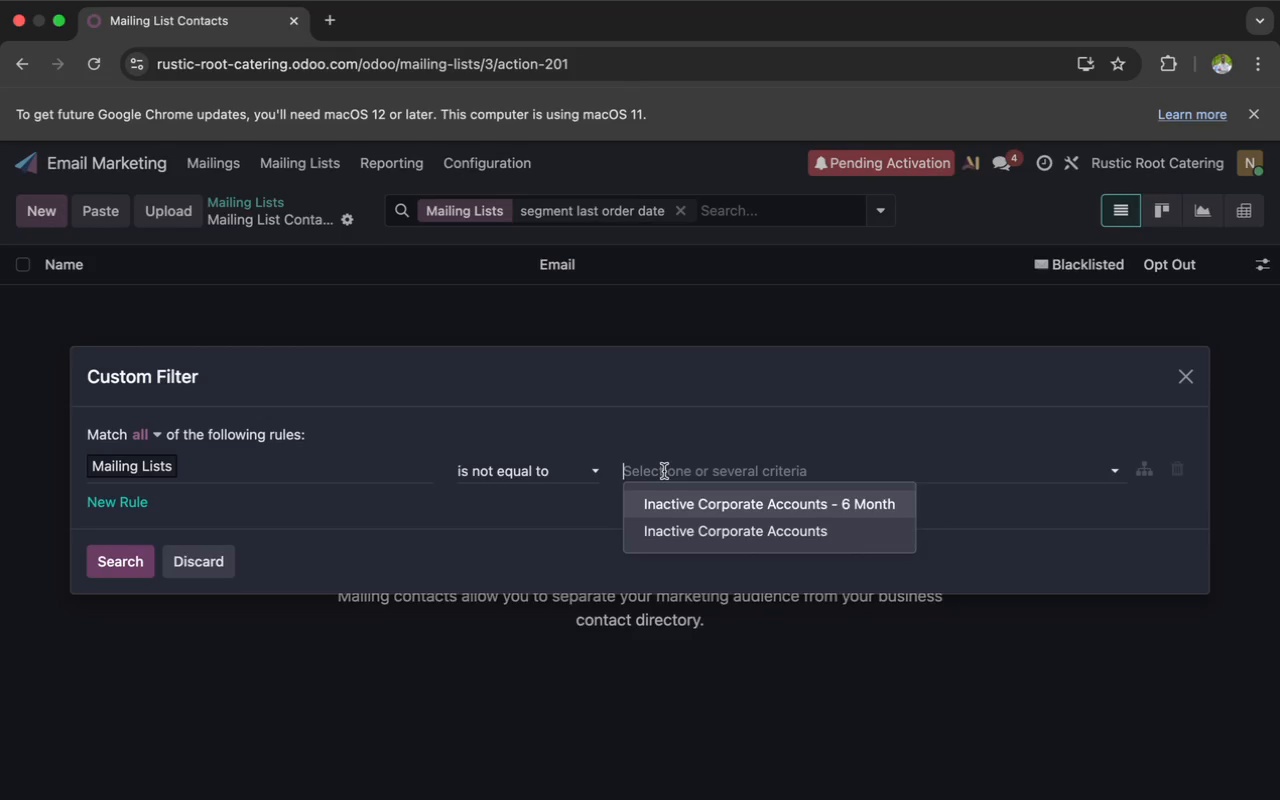 
left_click([684, 499])
 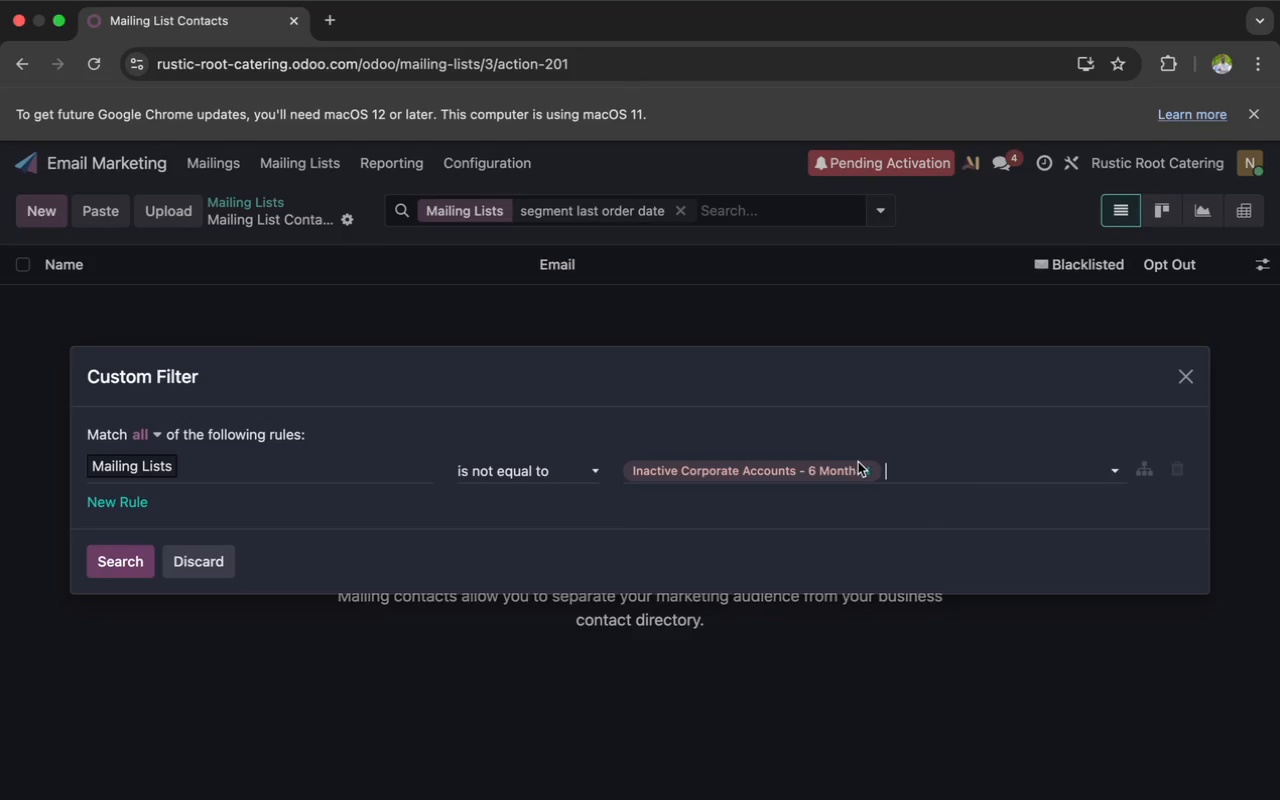 
left_click([863, 466])
 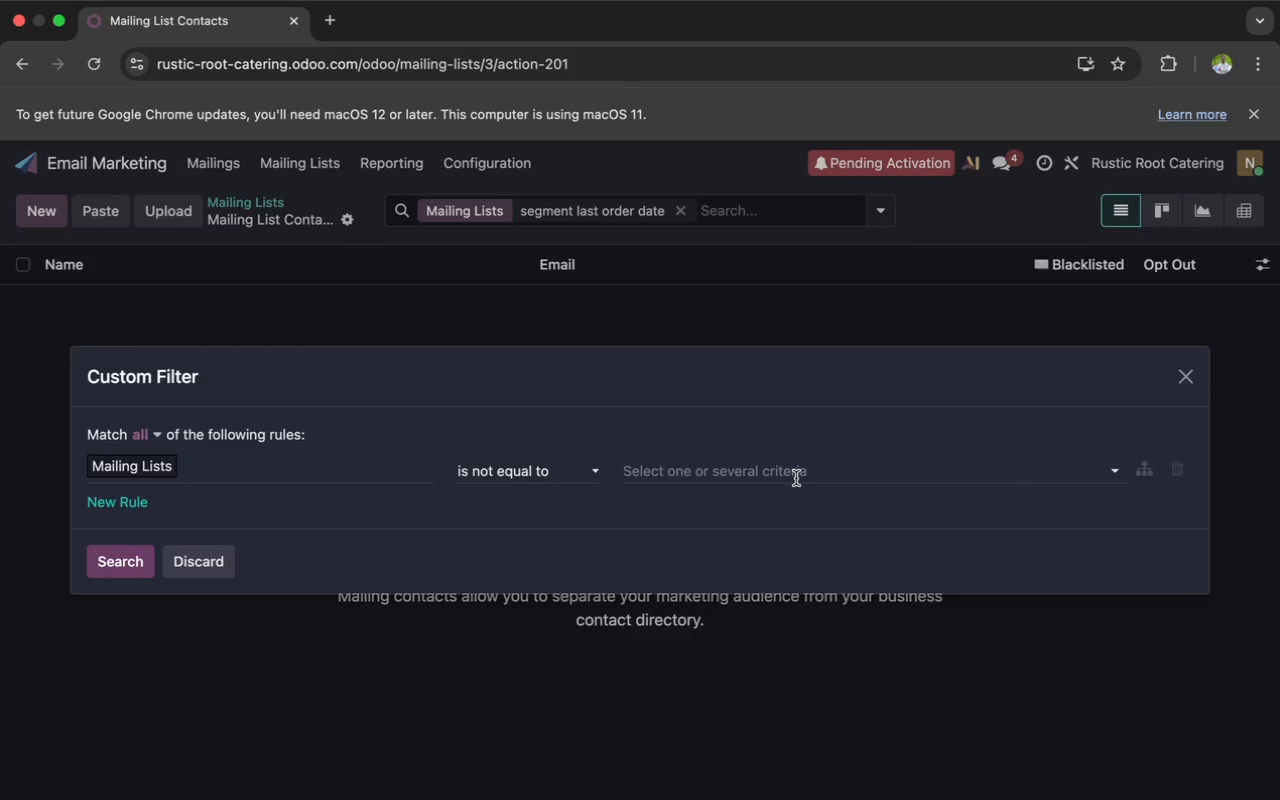 
key(Meta+V)
 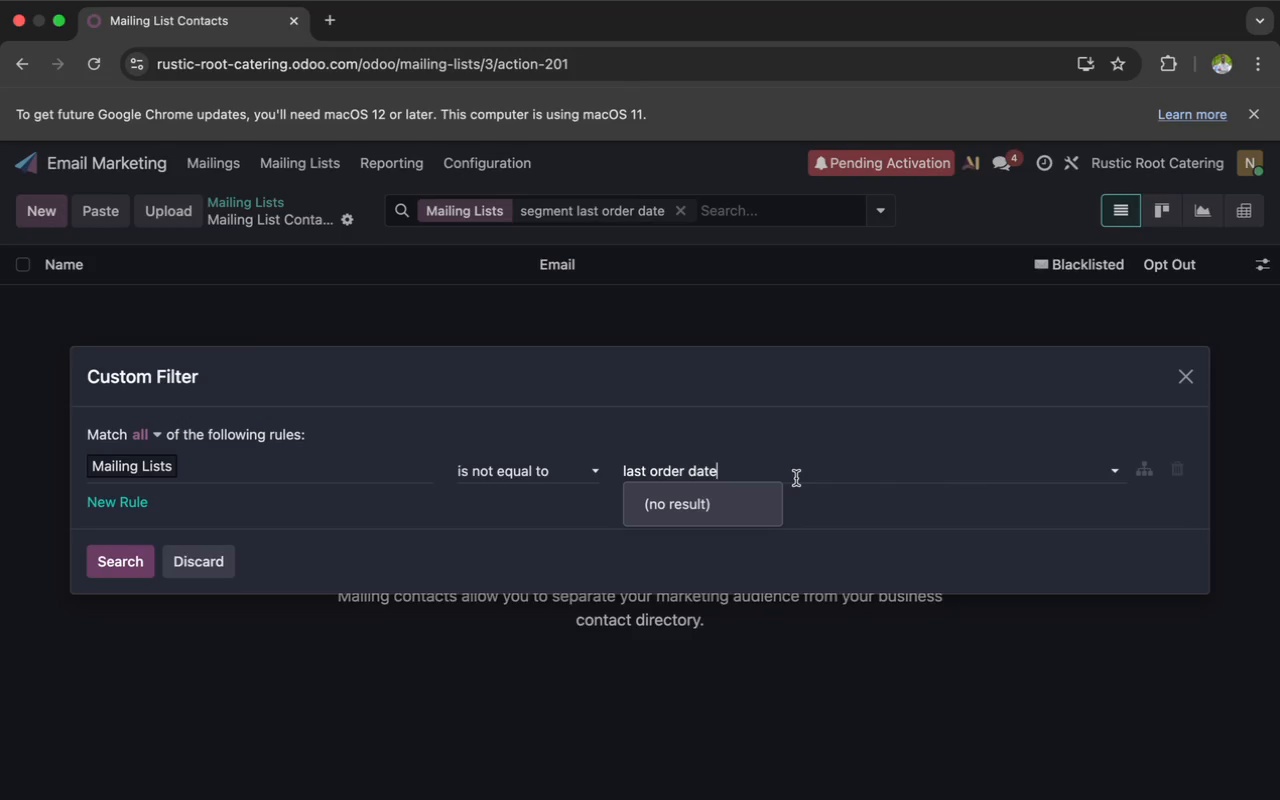 
wait(17.41)
 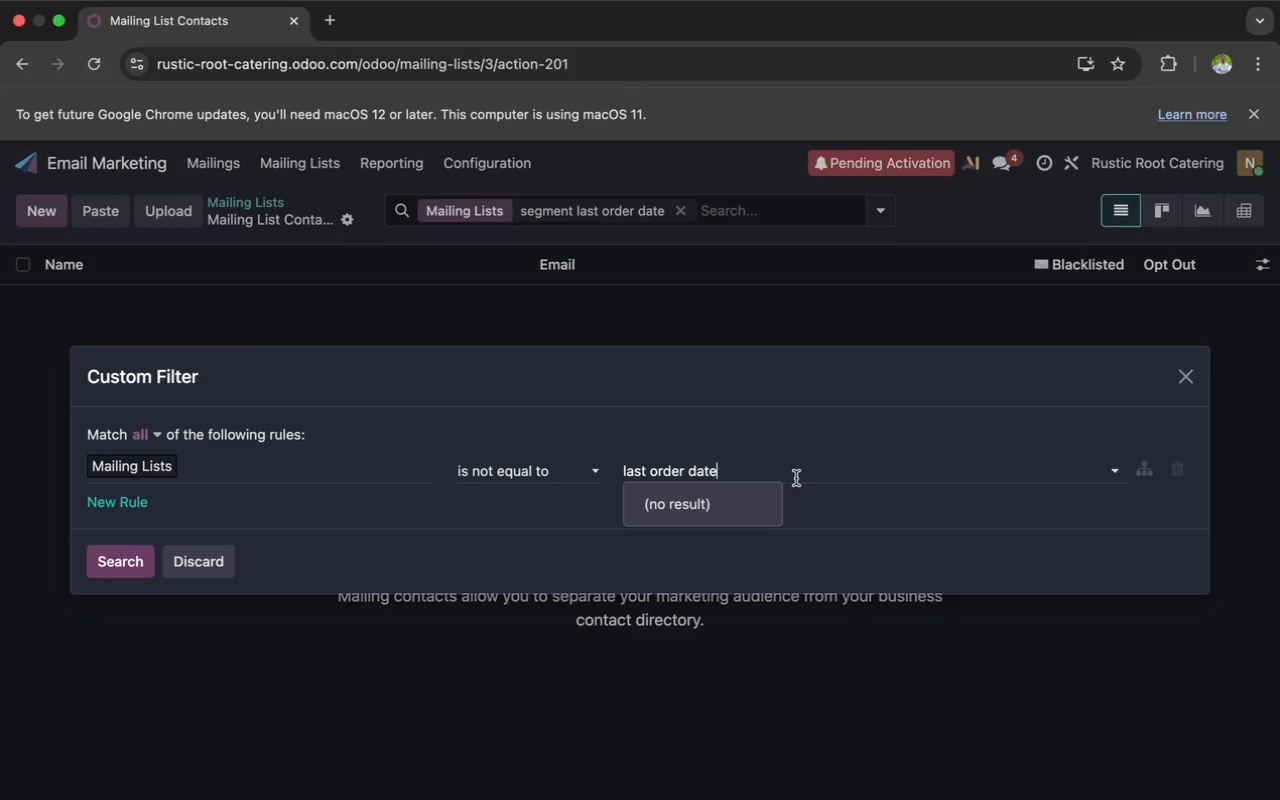 
left_click([1193, 382])
 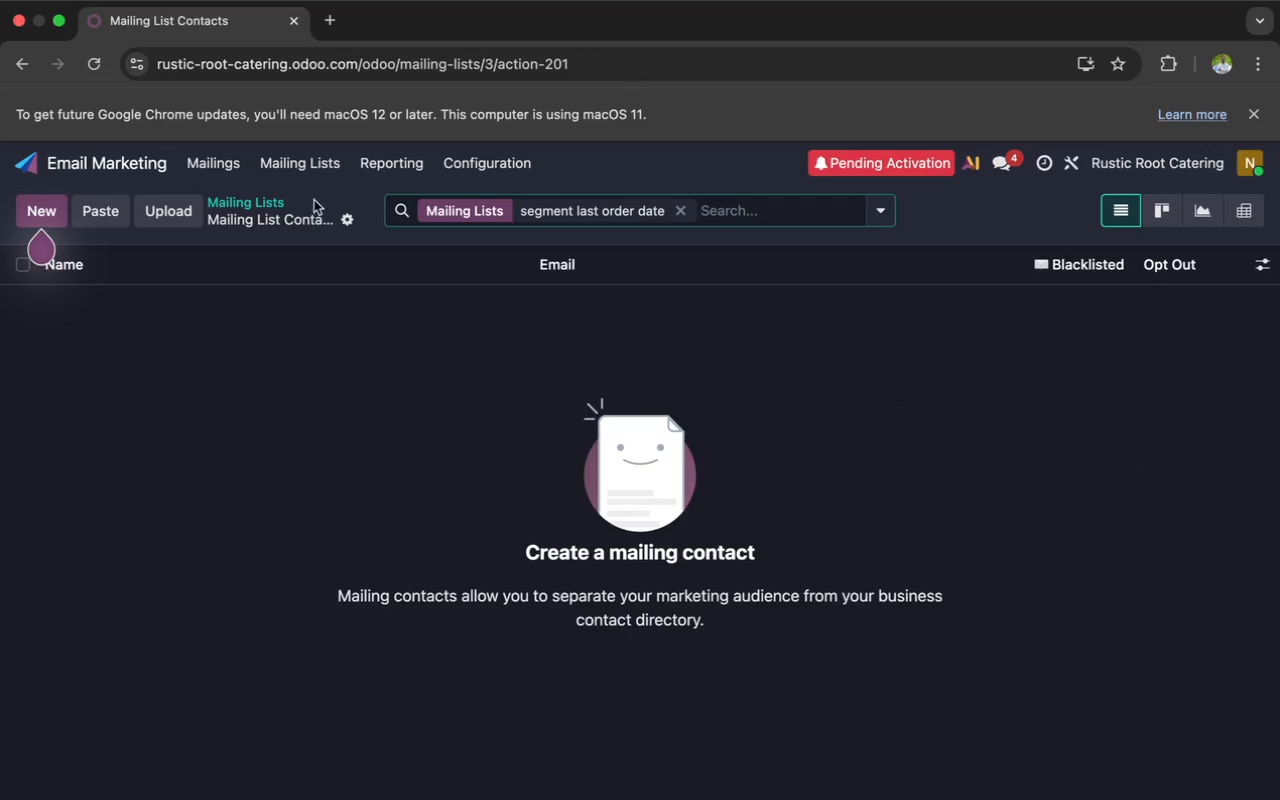 
left_click([179, 213])
 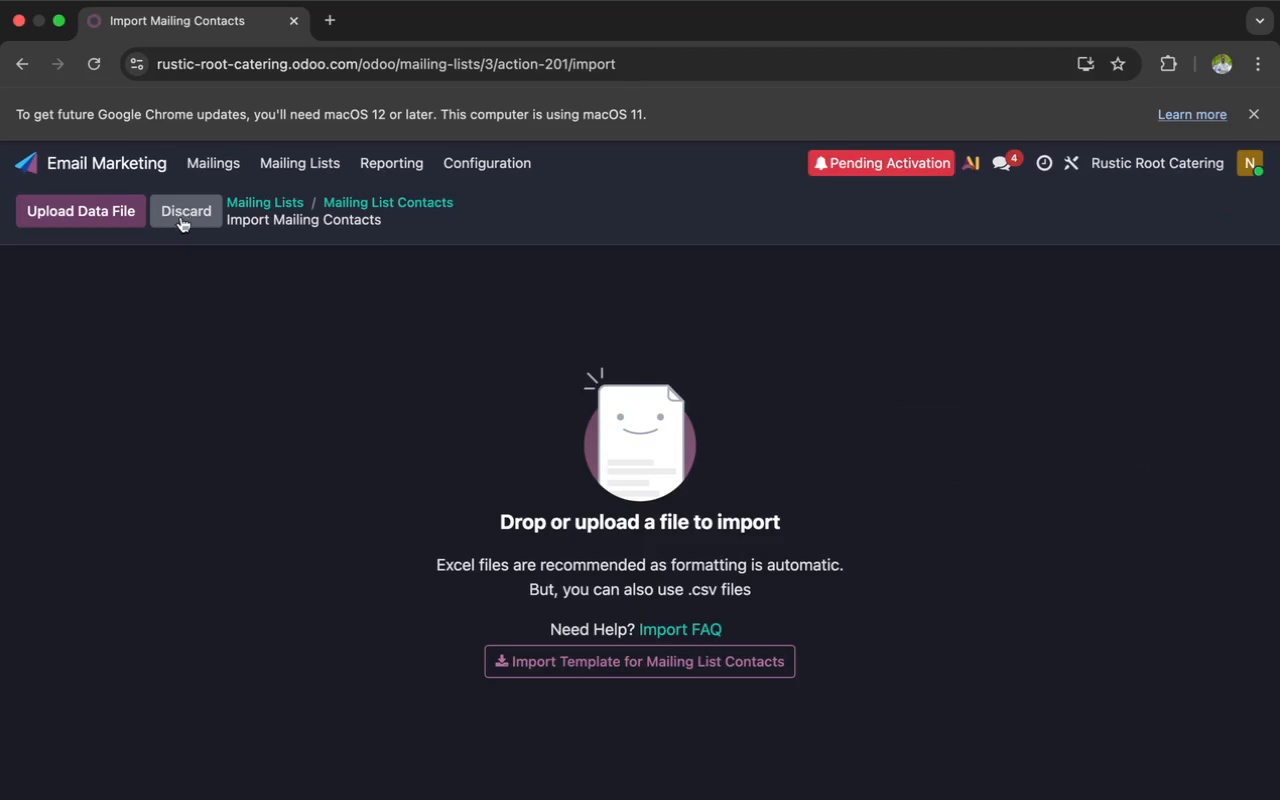 
left_click([87, 211])
 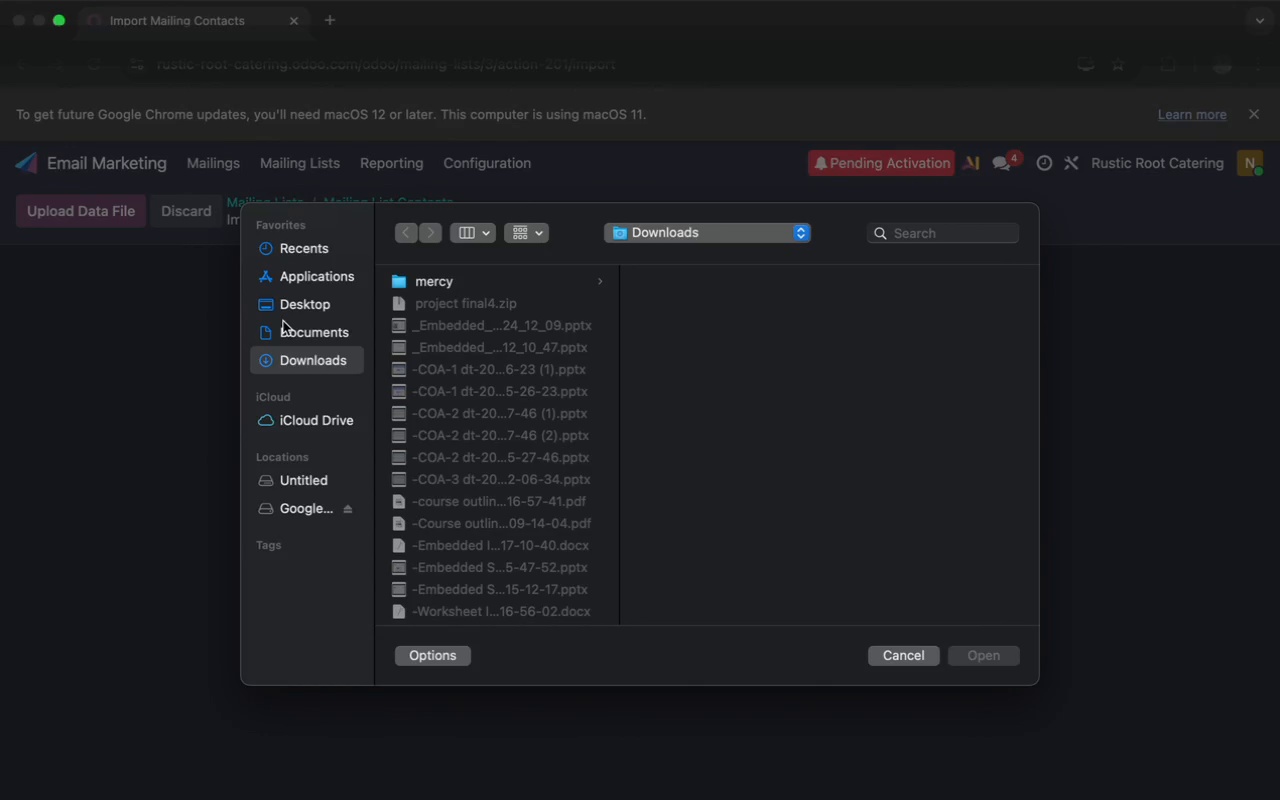 
wait(10.98)
 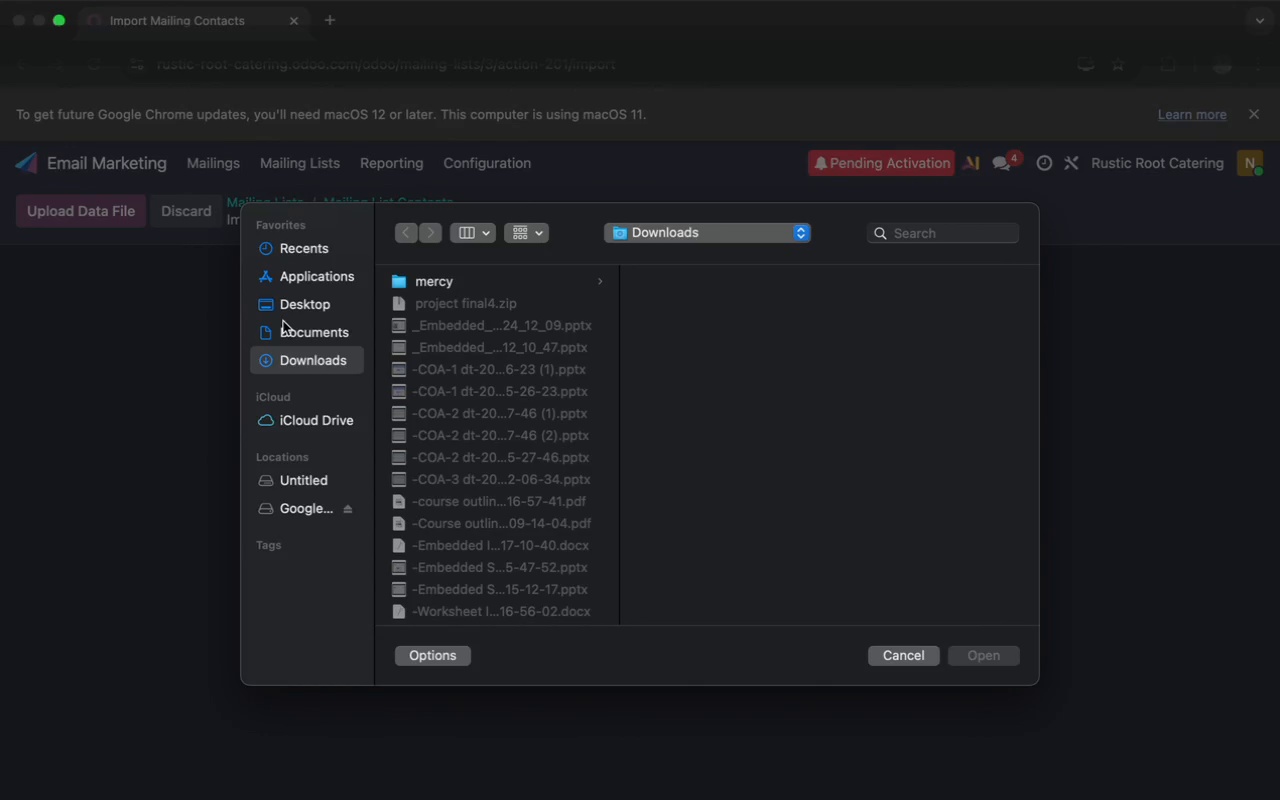 
left_click([1127, 792])